 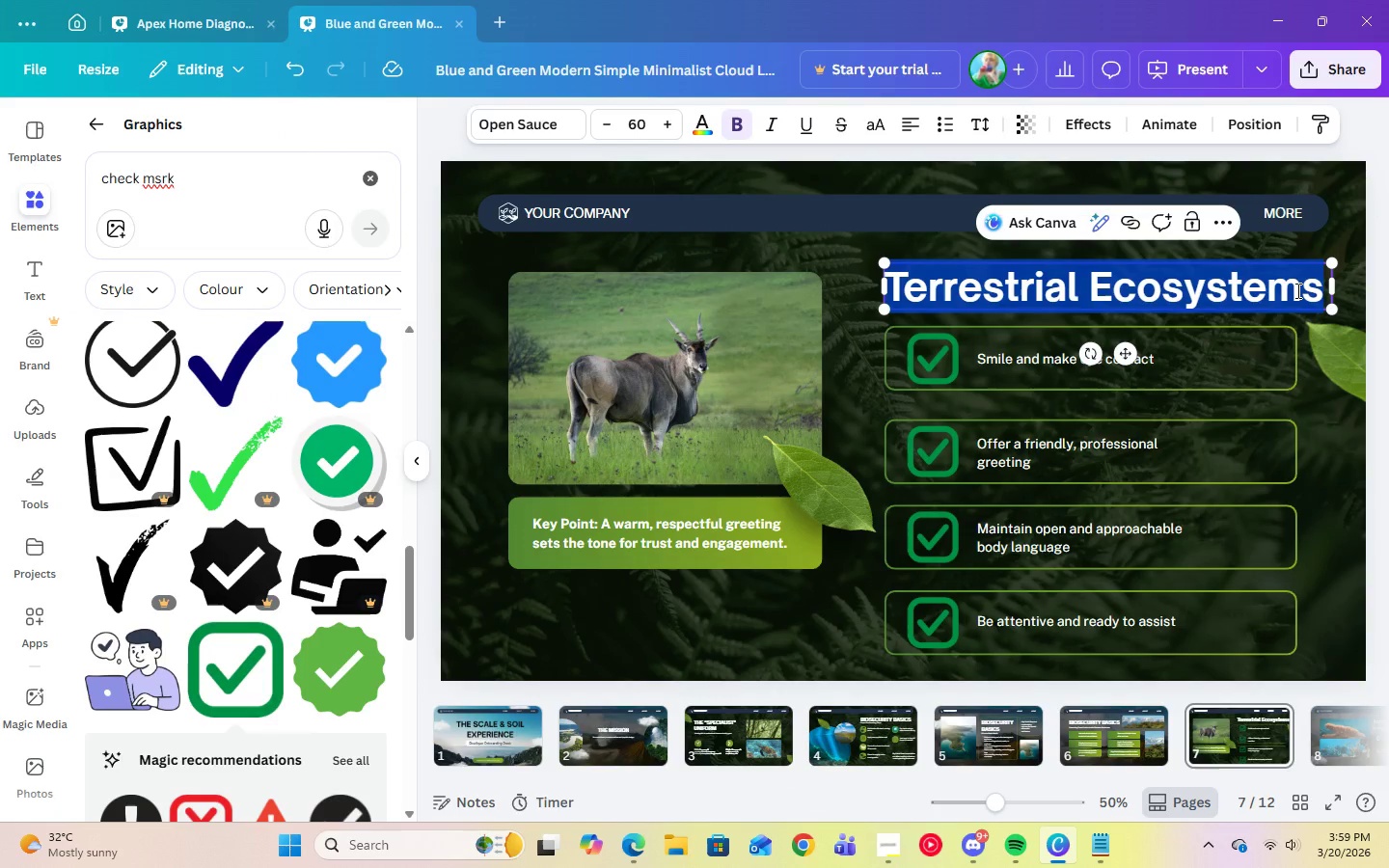 
type(The Welcome Protocol)
 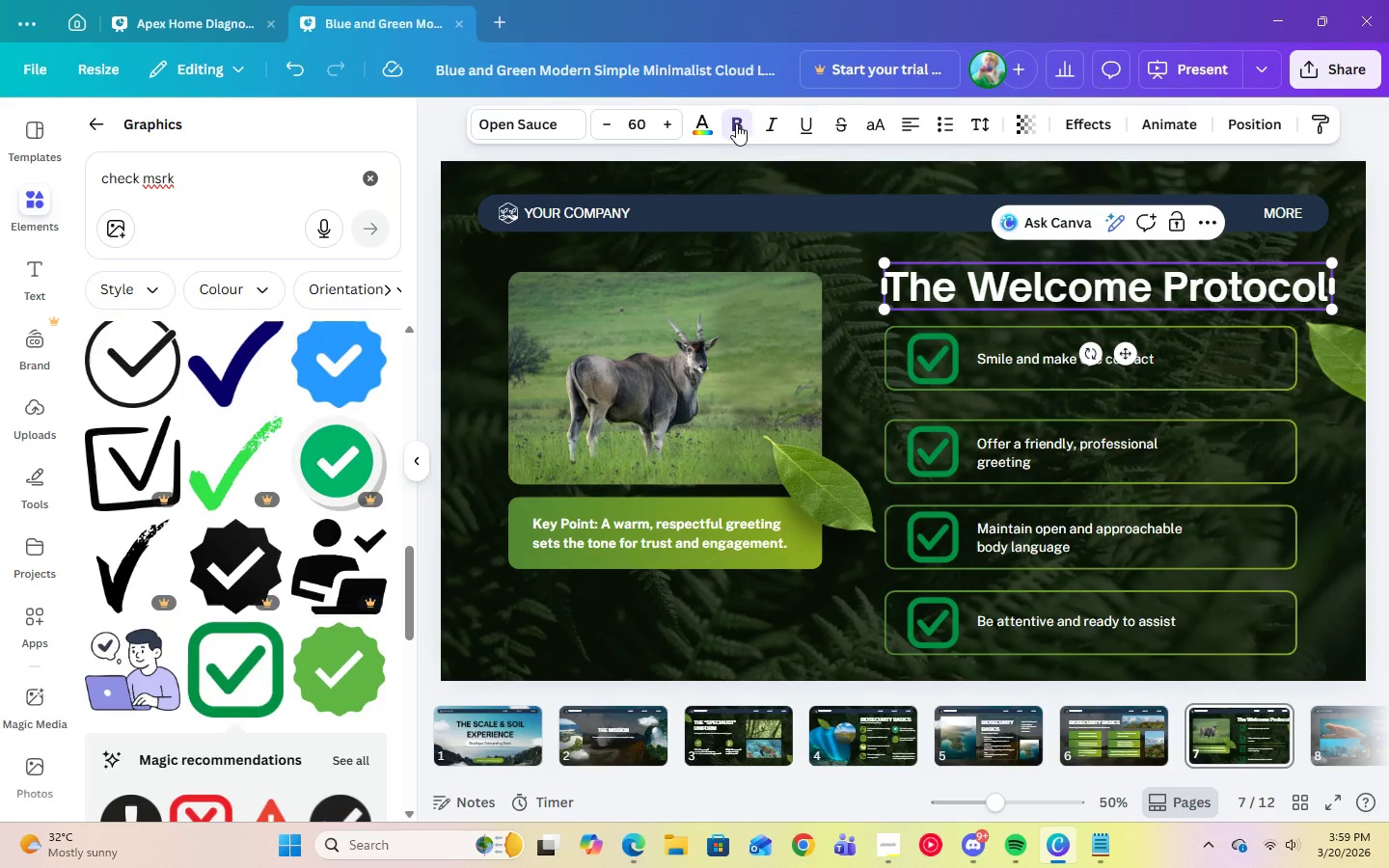 
left_click([875, 129])
 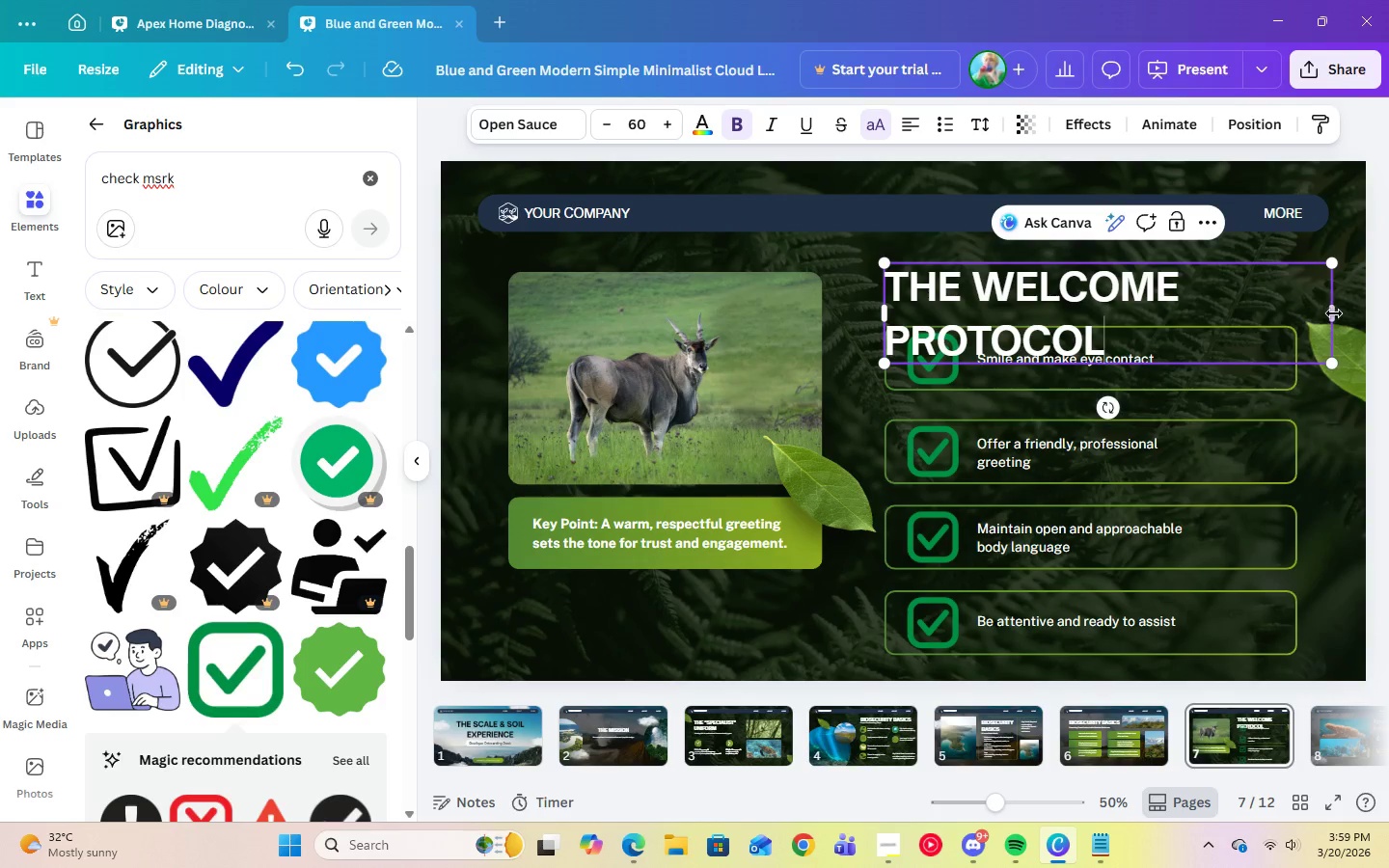 
left_click_drag(start_coordinate=[1334, 313], to_coordinate=[1388, 312])
 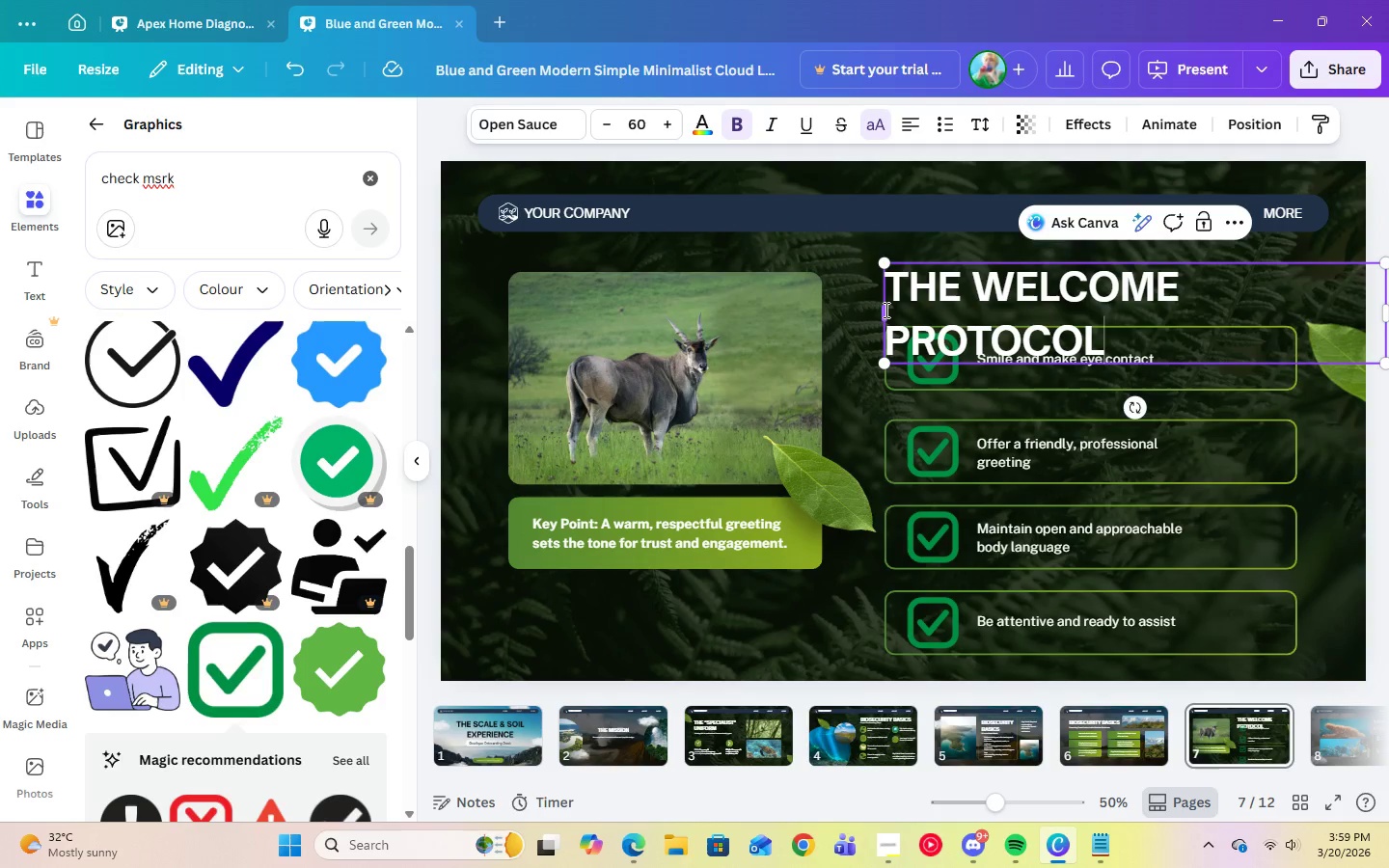 
left_click([885, 310])
 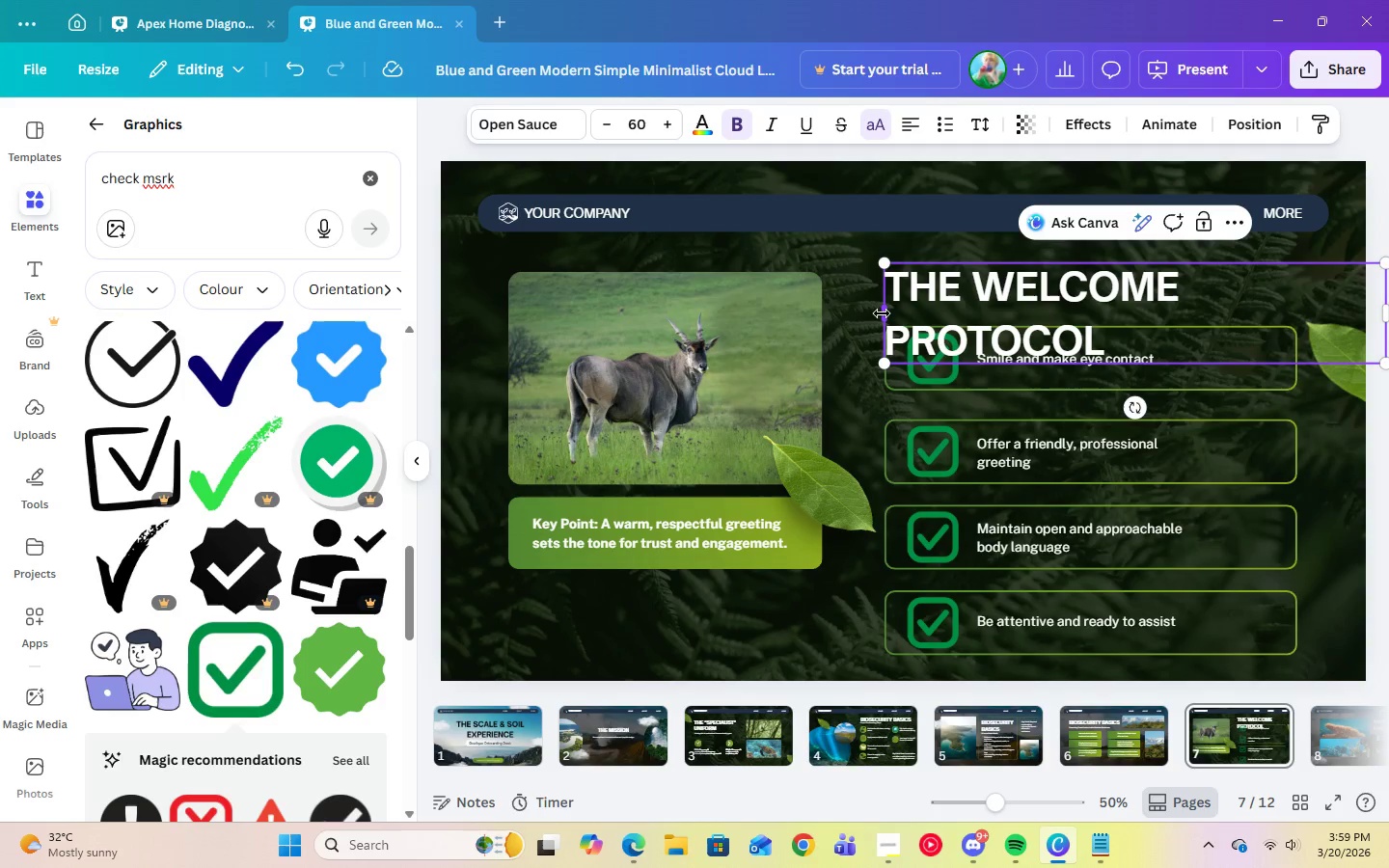 
left_click_drag(start_coordinate=[882, 313], to_coordinate=[838, 306])
 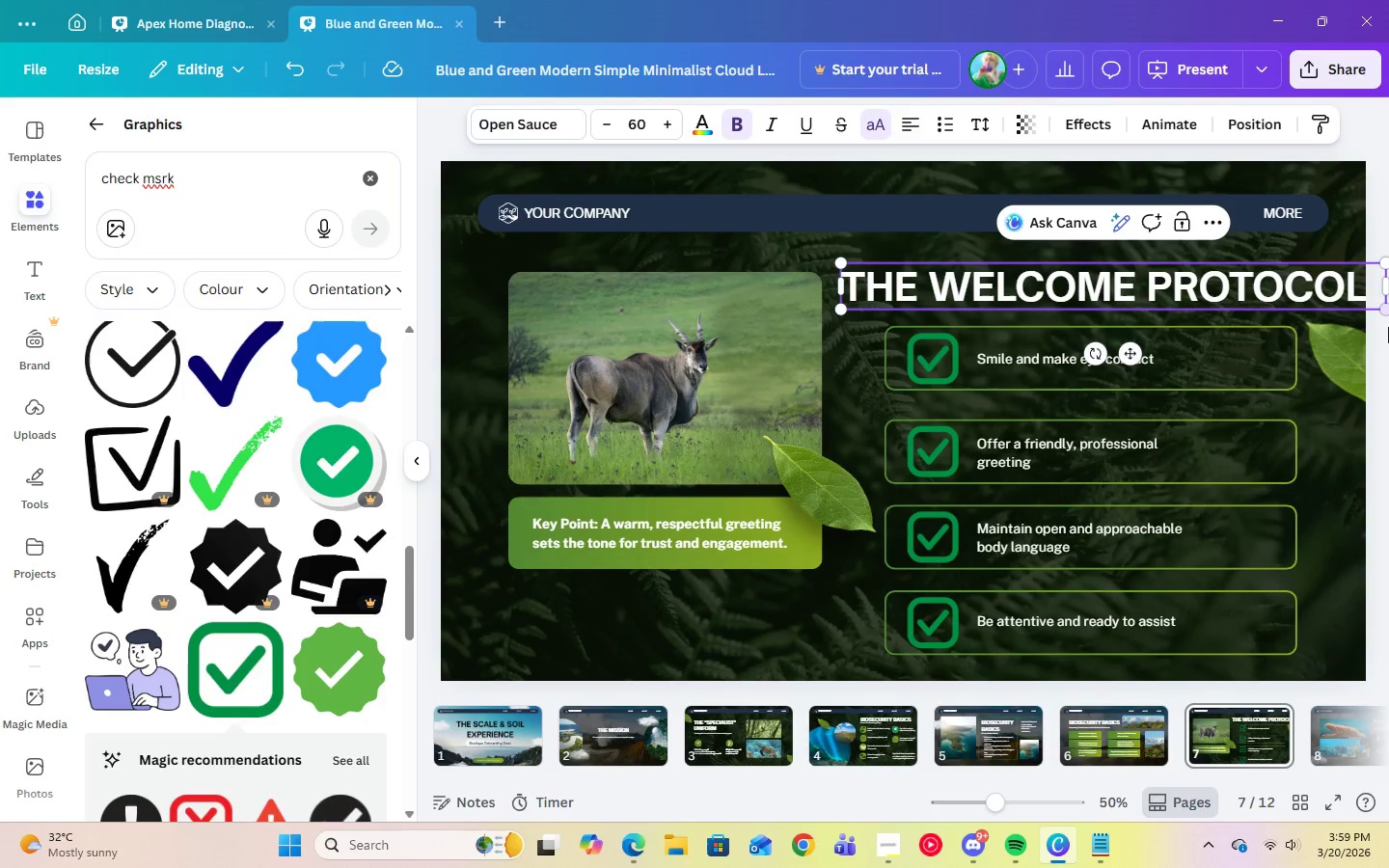 
left_click_drag(start_coordinate=[1388, 291], to_coordinate=[1364, 290])
 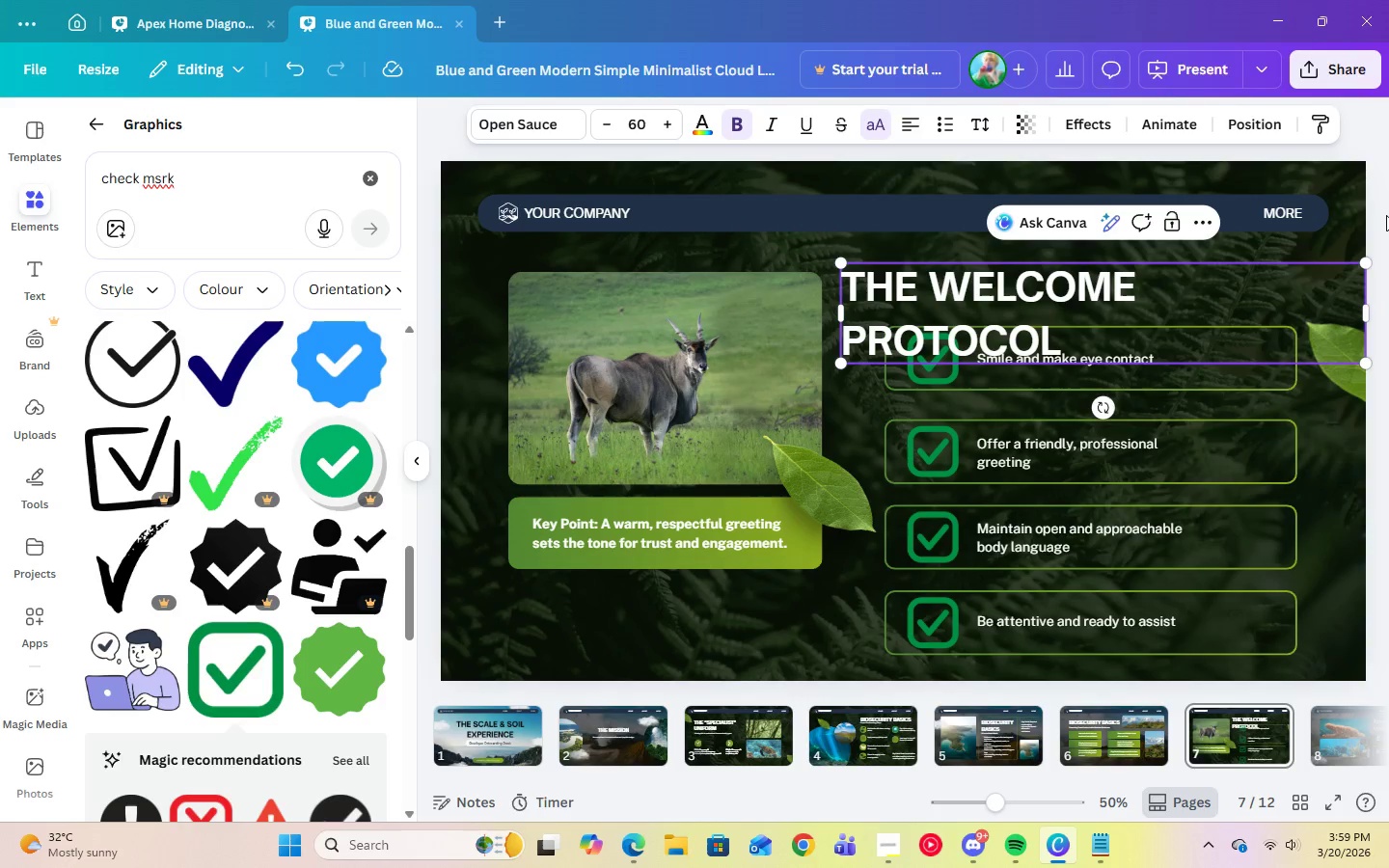 
left_click([1388, 215])
 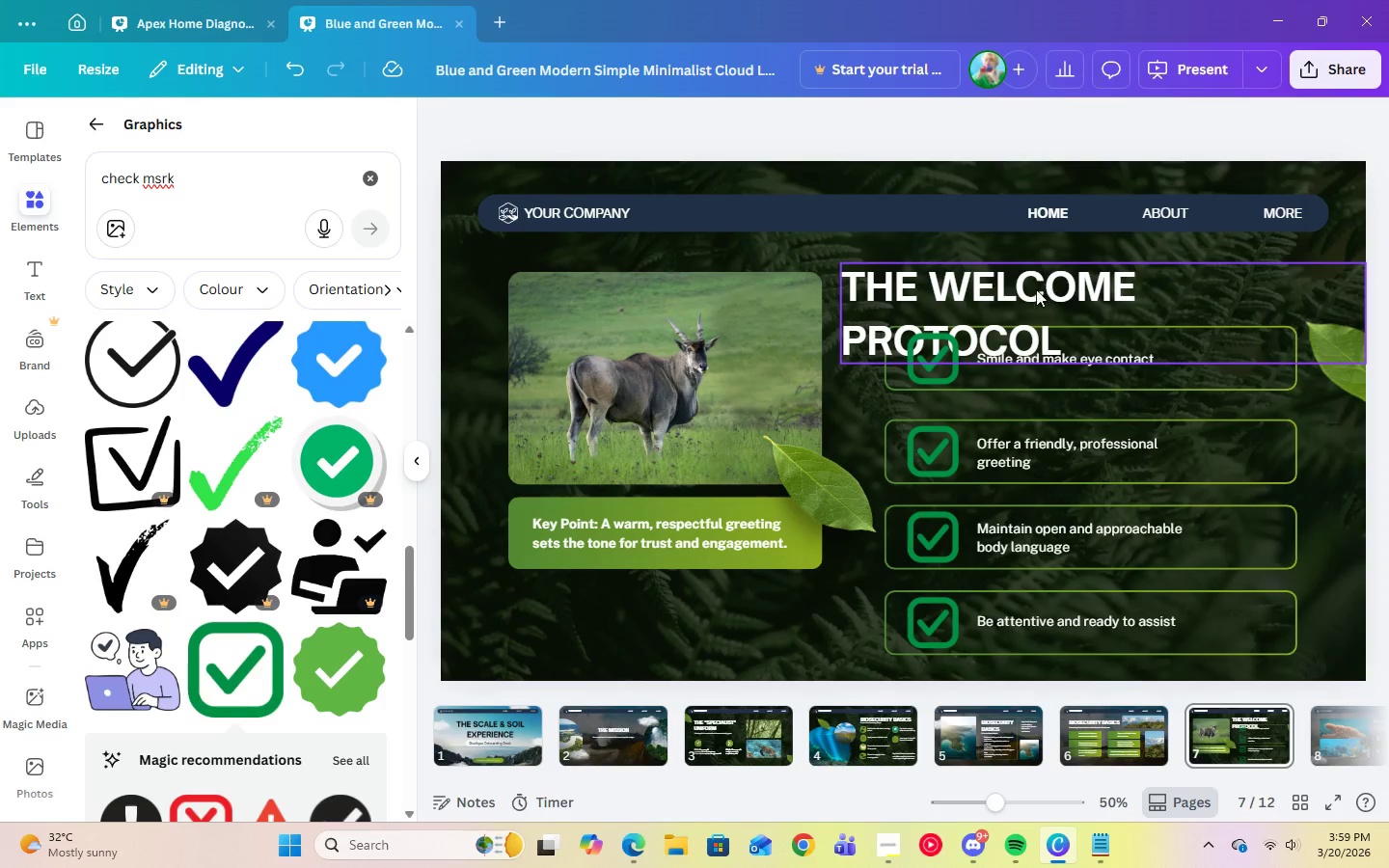 
left_click([1035, 292])
 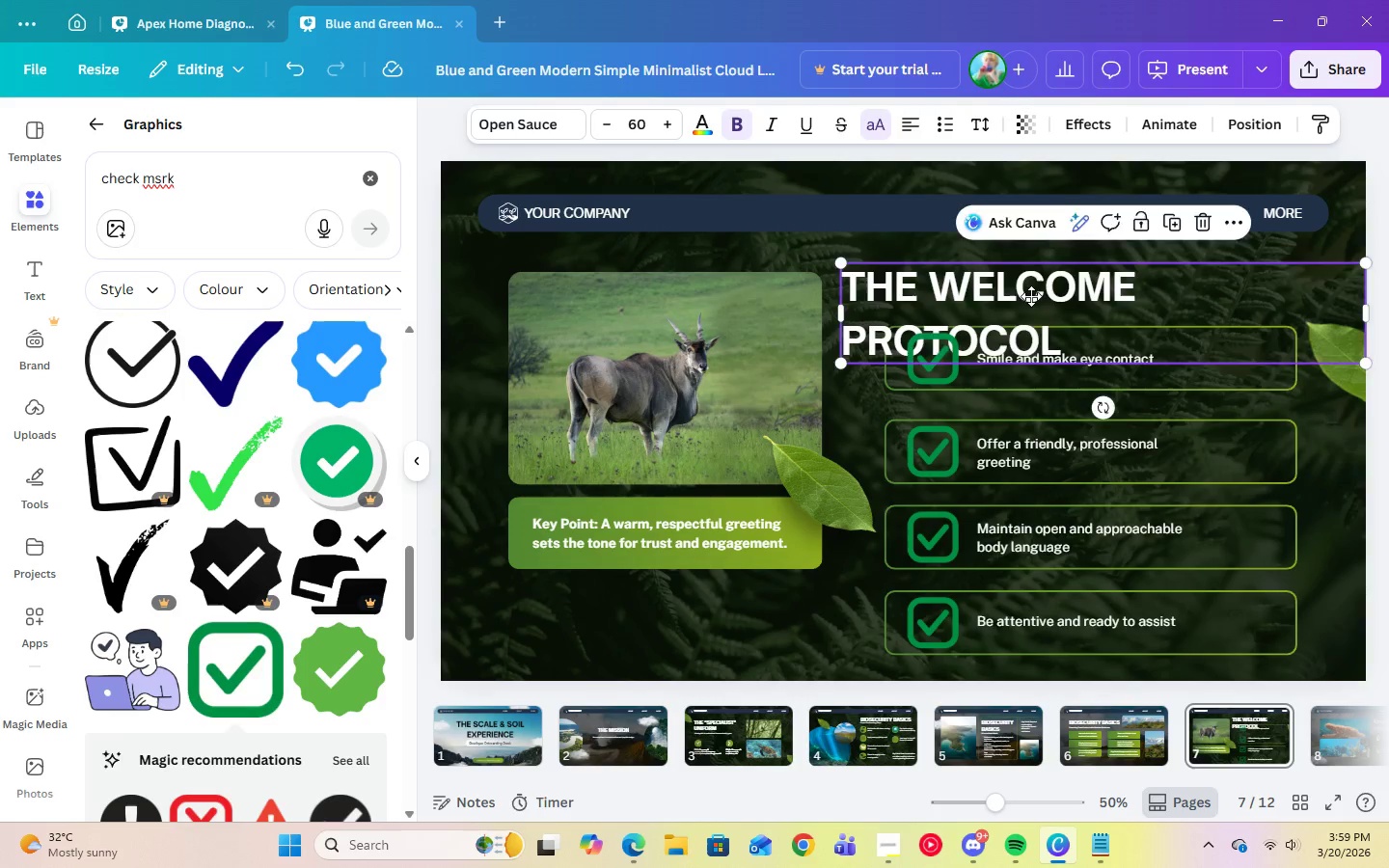 
left_click_drag(start_coordinate=[1031, 305], to_coordinate=[1033, 281])
 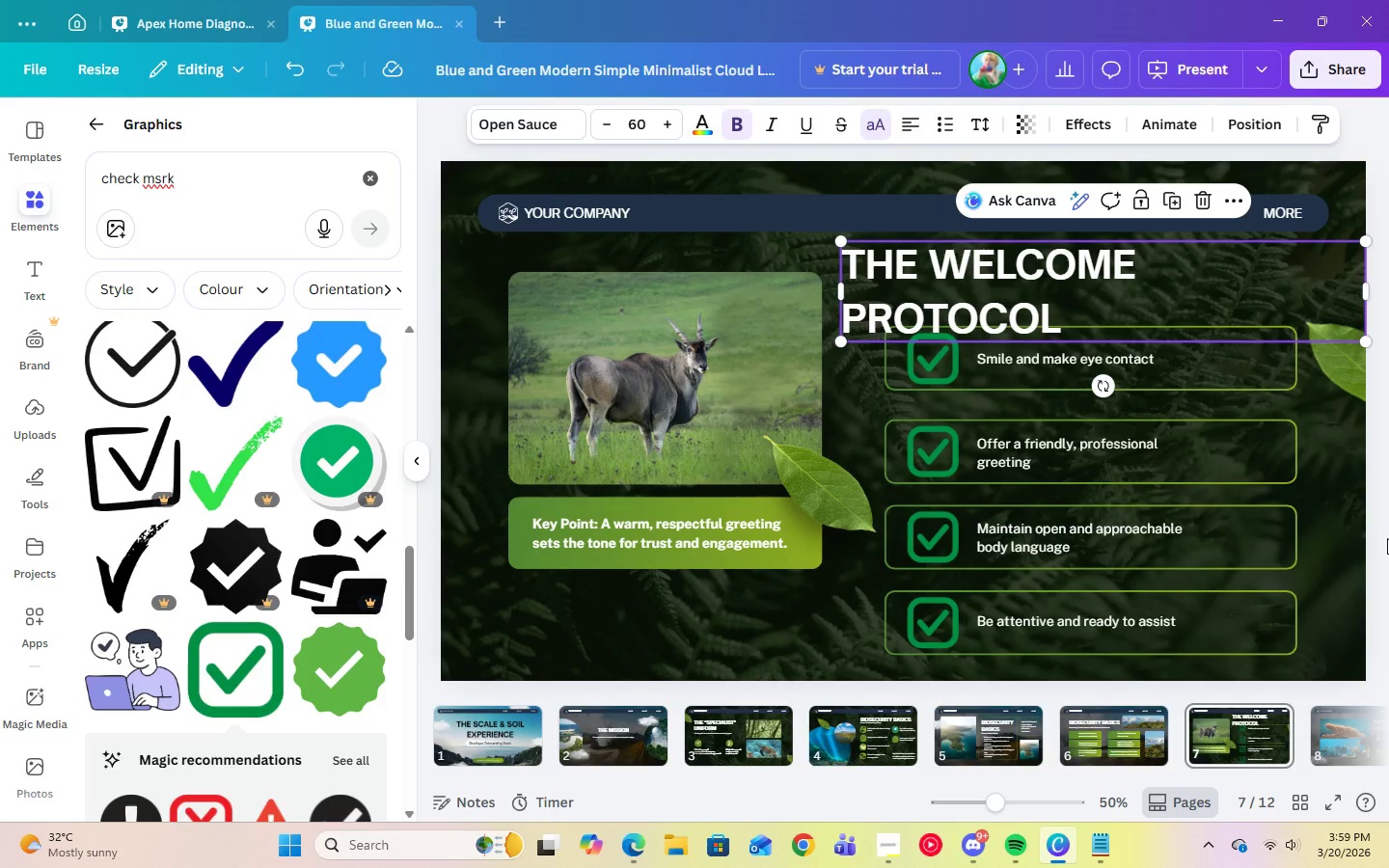 
left_click([1387, 538])
 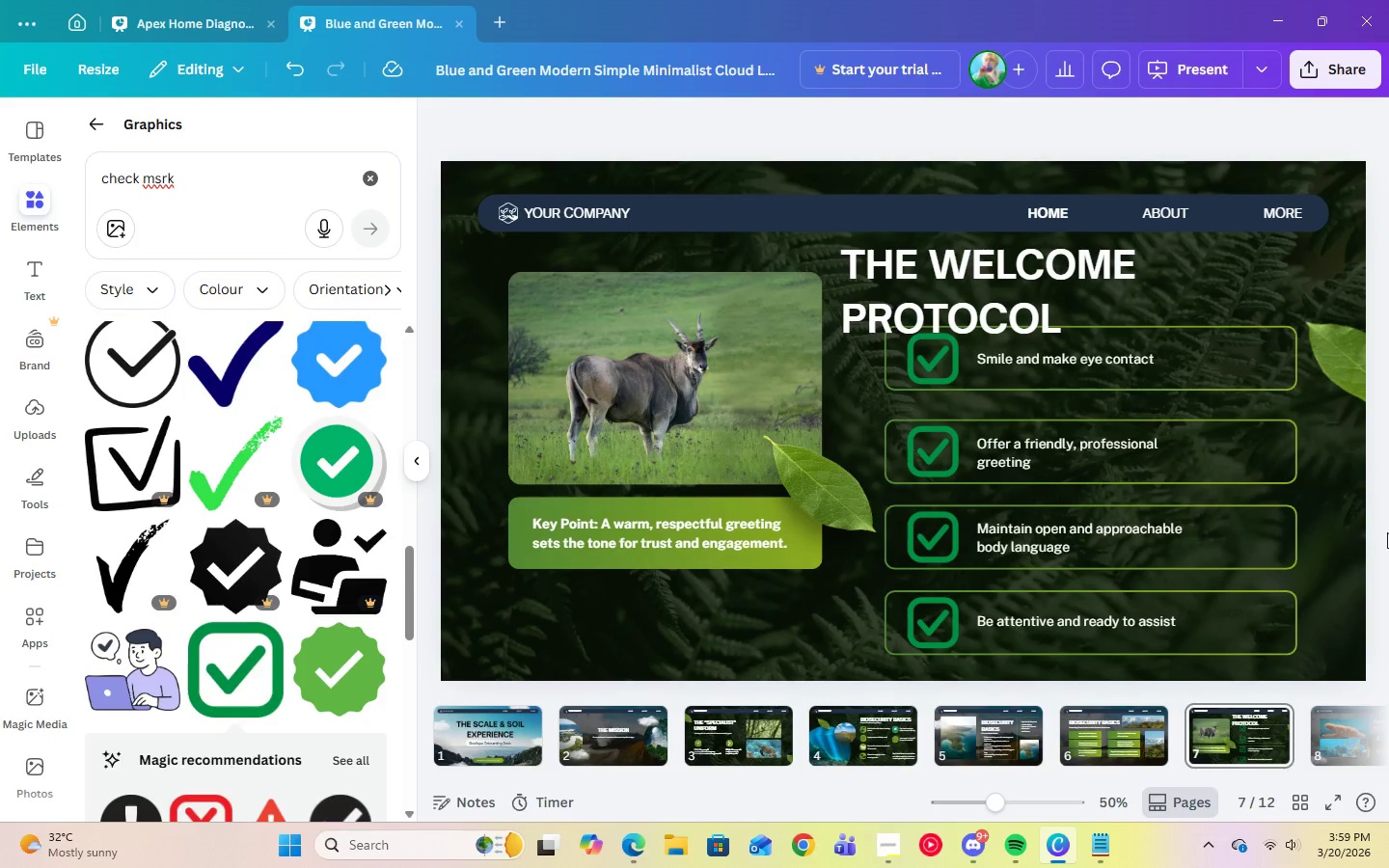 
wait(16.17)
 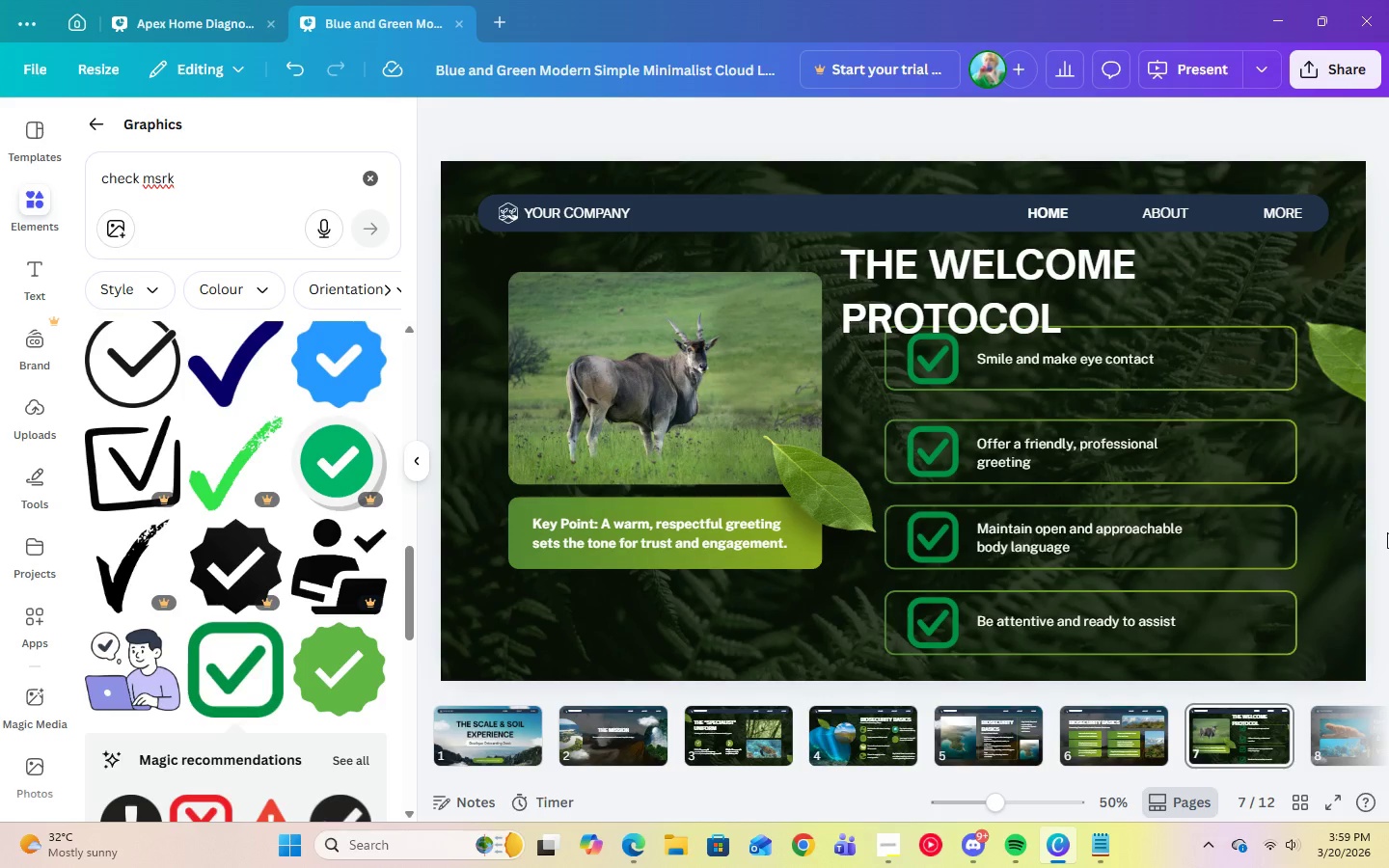 
left_click_drag(start_coordinate=[1021, 299], to_coordinate=[744, 291])
 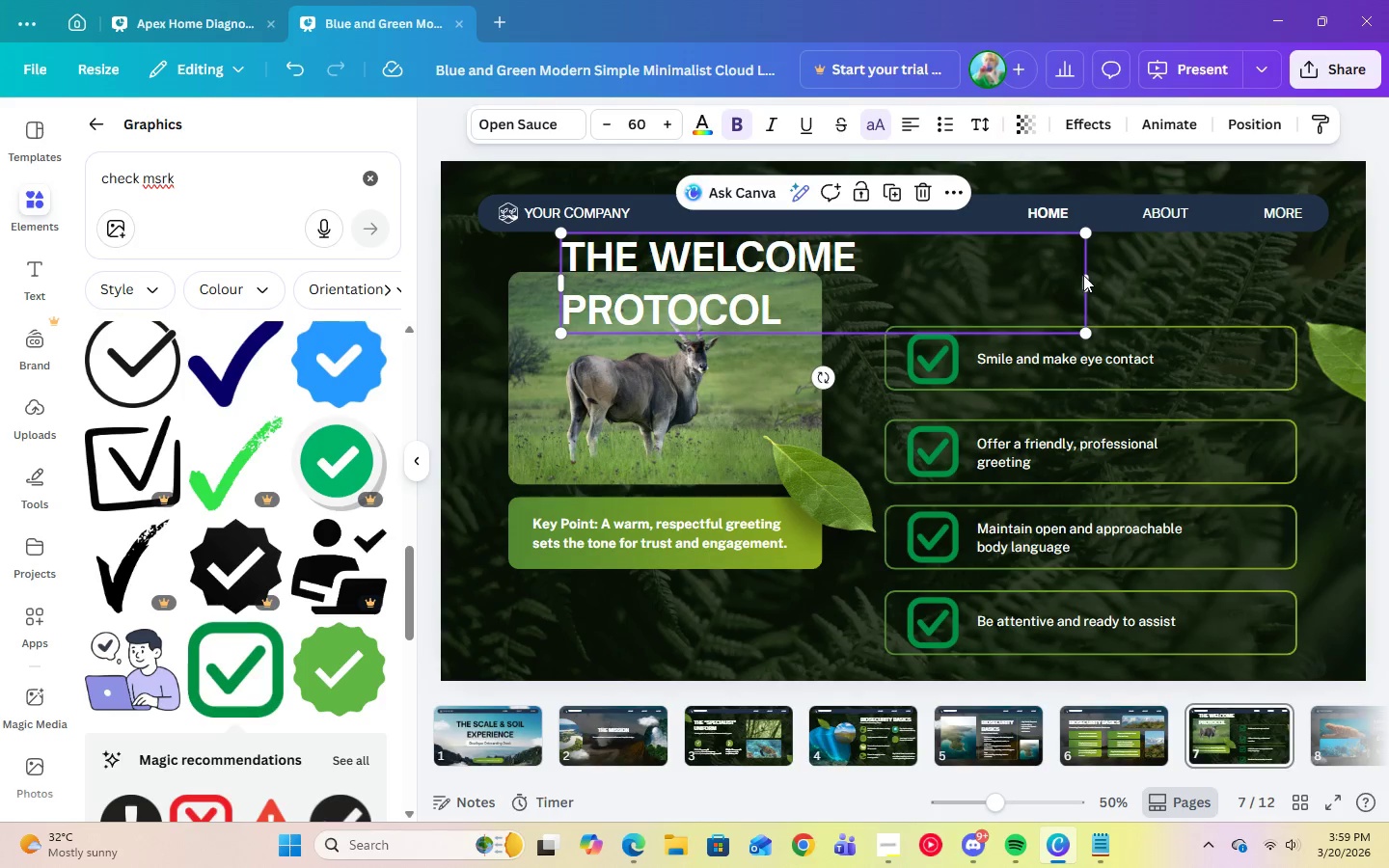 
left_click_drag(start_coordinate=[1087, 281], to_coordinate=[863, 280])
 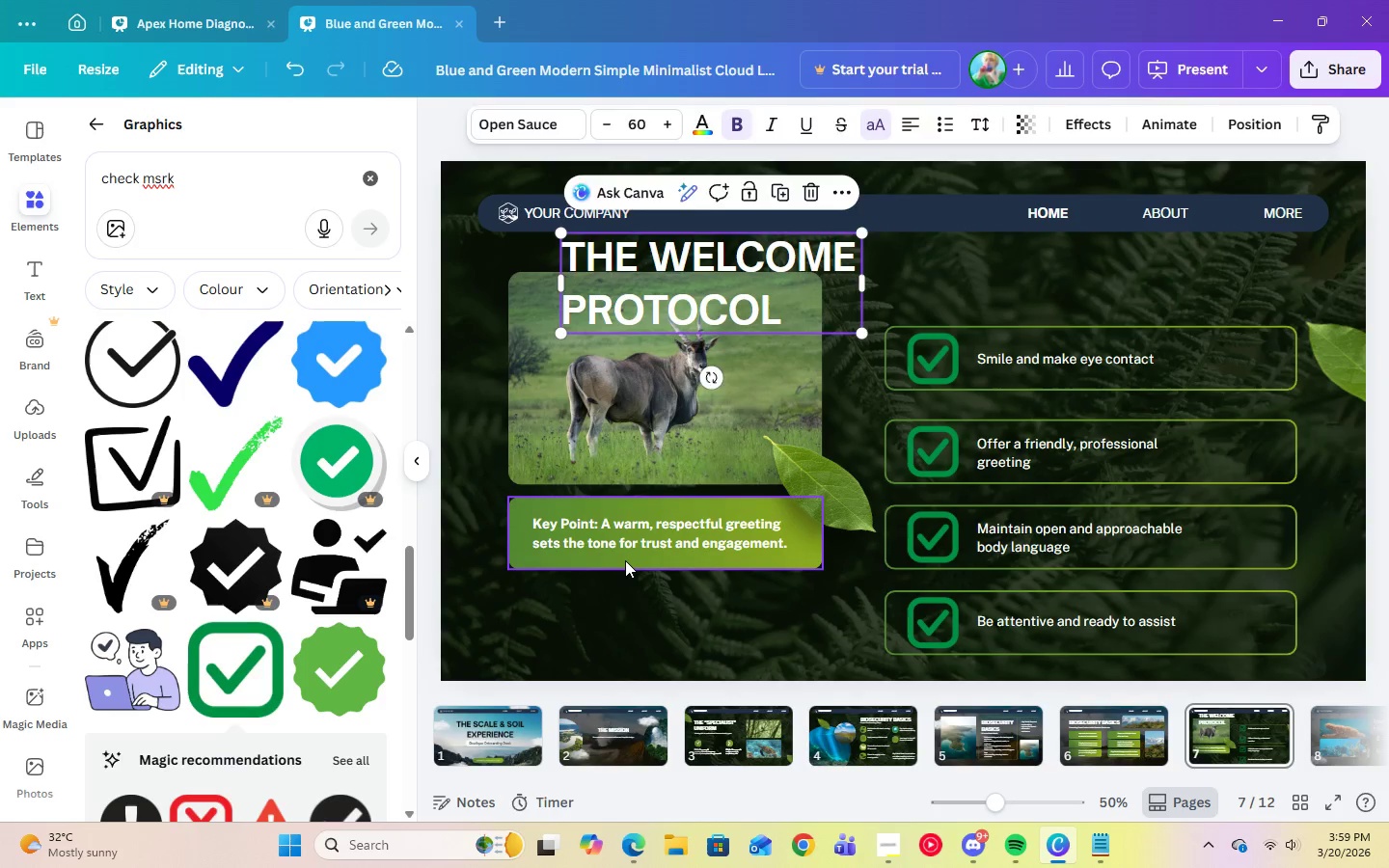 
left_click([625, 560])
 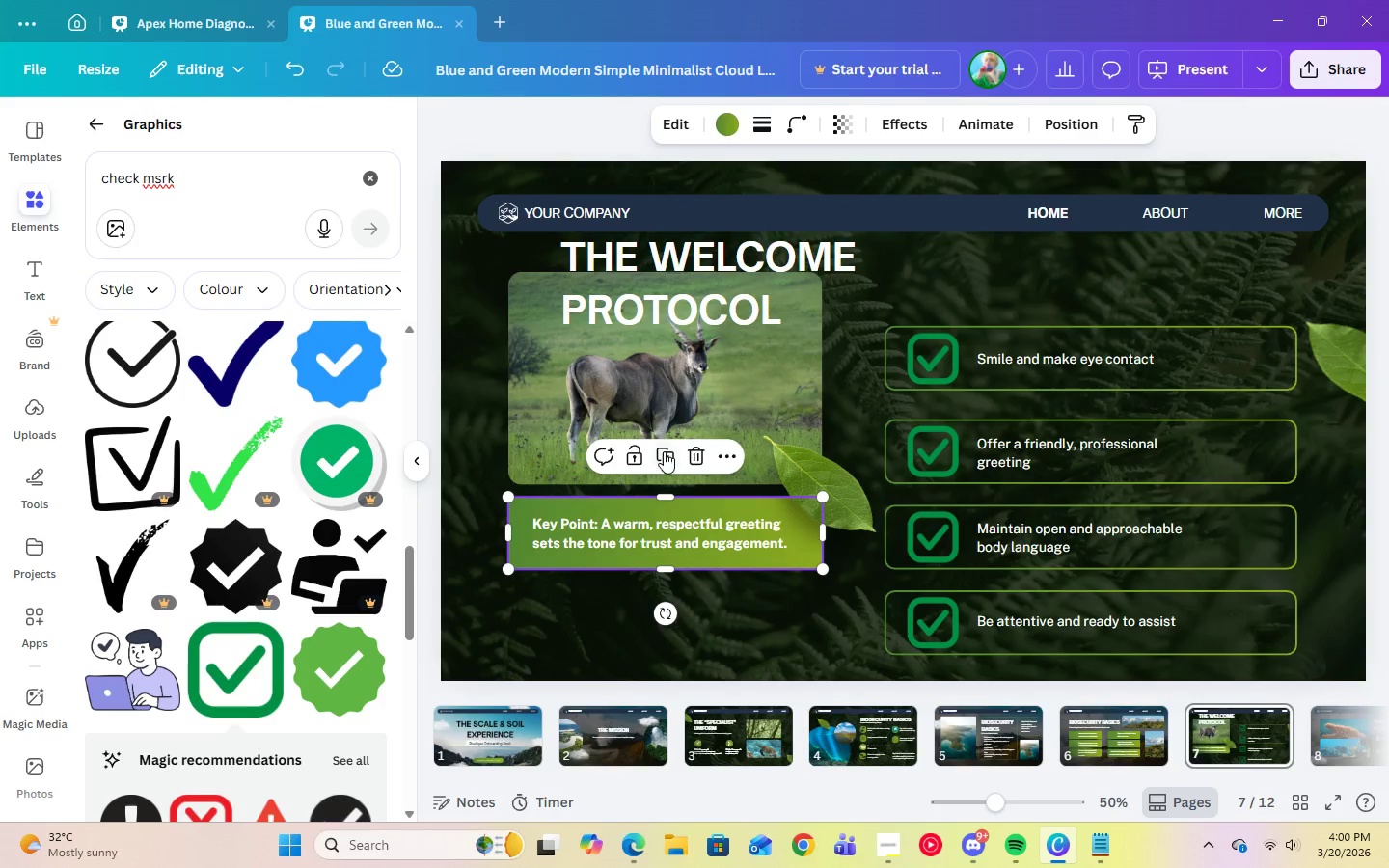 
left_click([664, 450])
 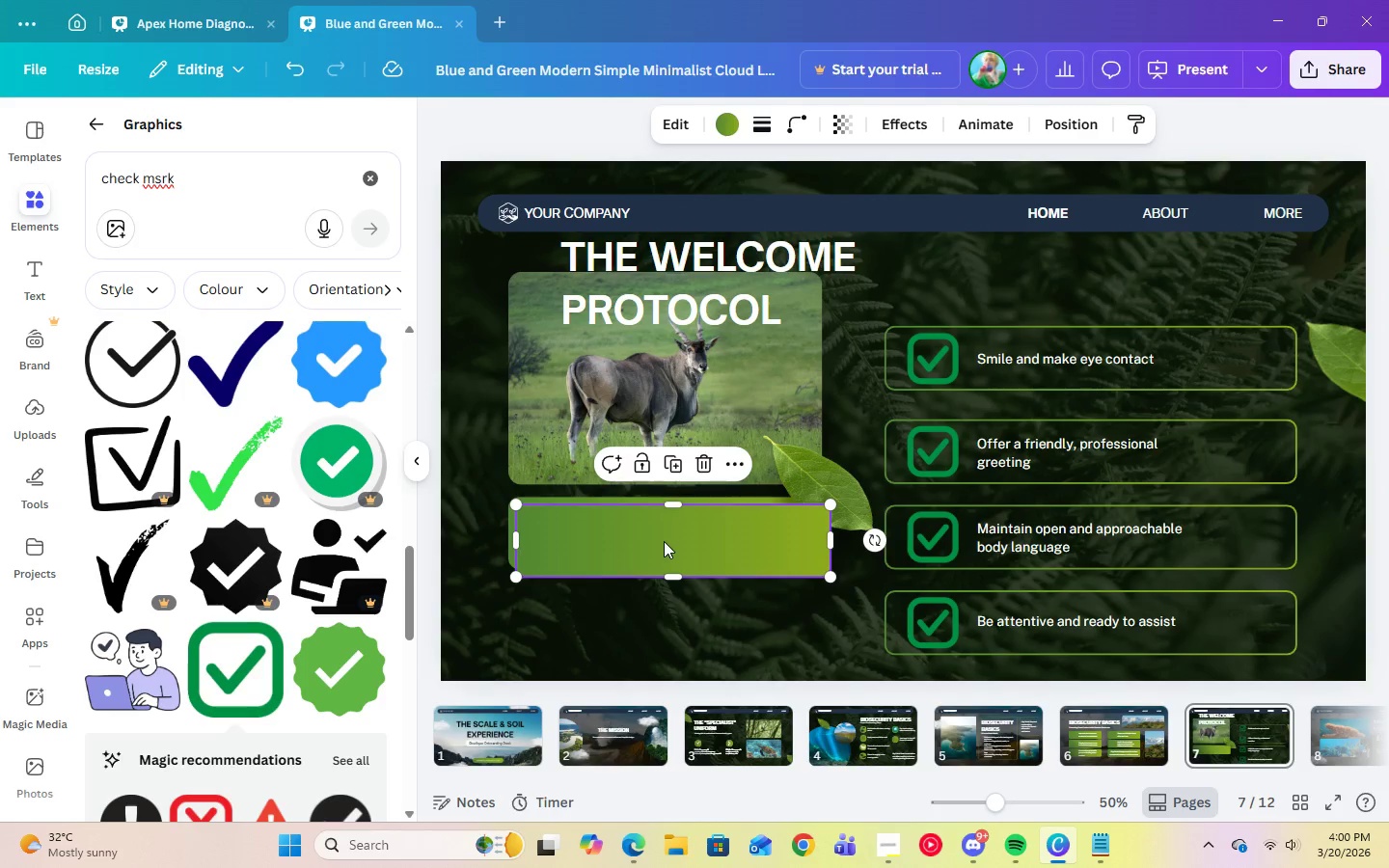 
left_click_drag(start_coordinate=[664, 541], to_coordinate=[1031, 279])
 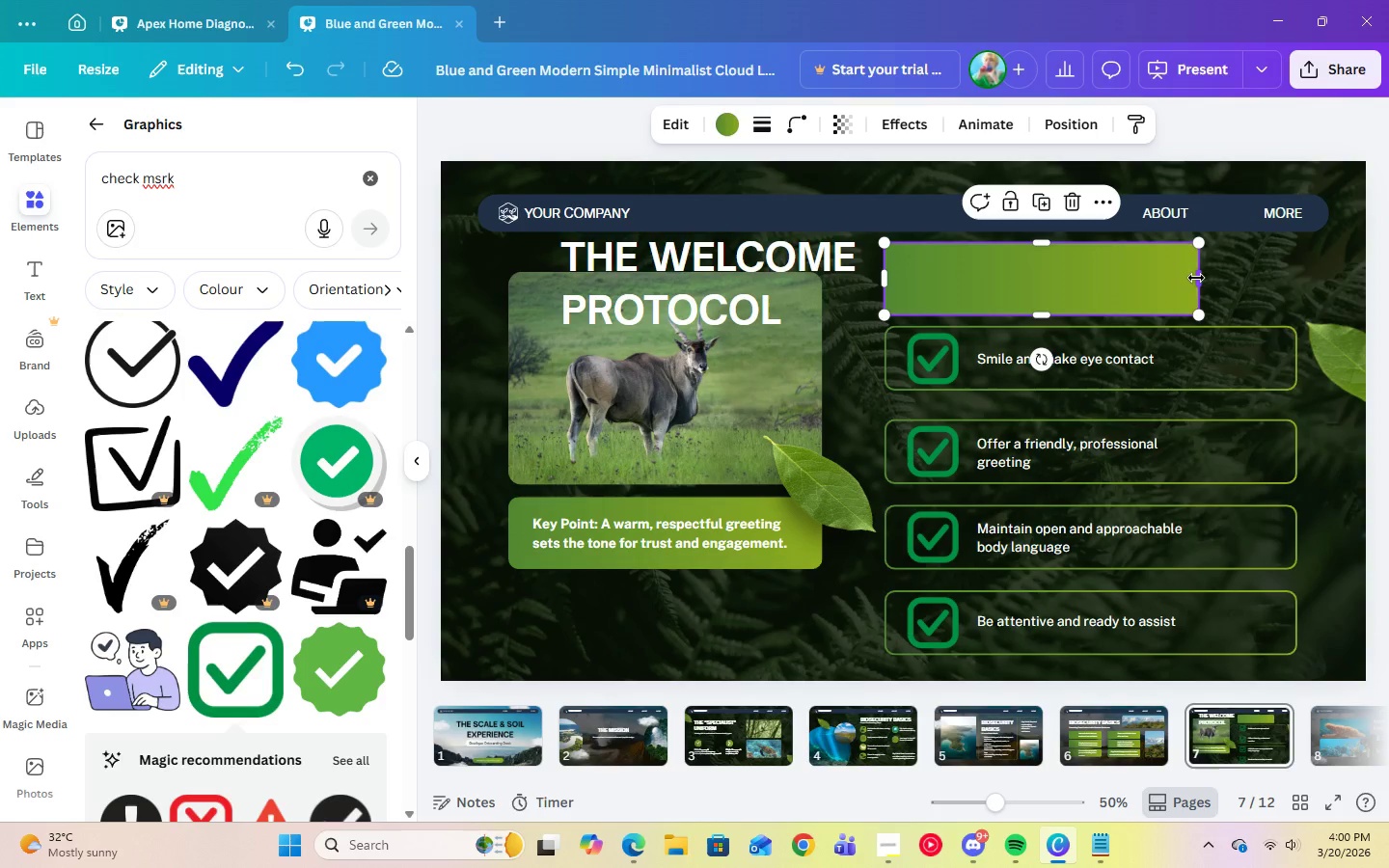 
left_click_drag(start_coordinate=[1196, 278], to_coordinate=[1298, 274])
 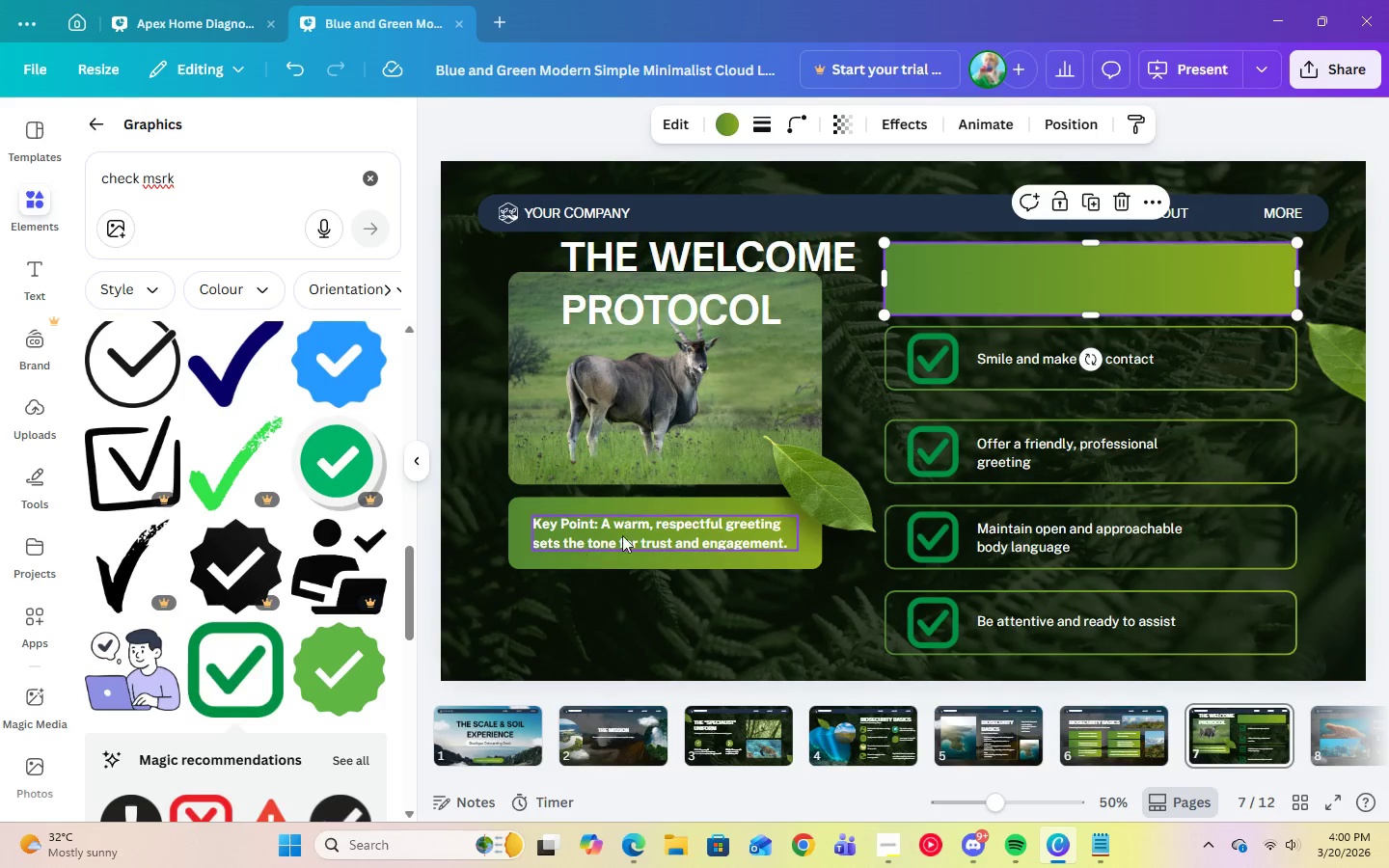 
left_click([624, 532])
 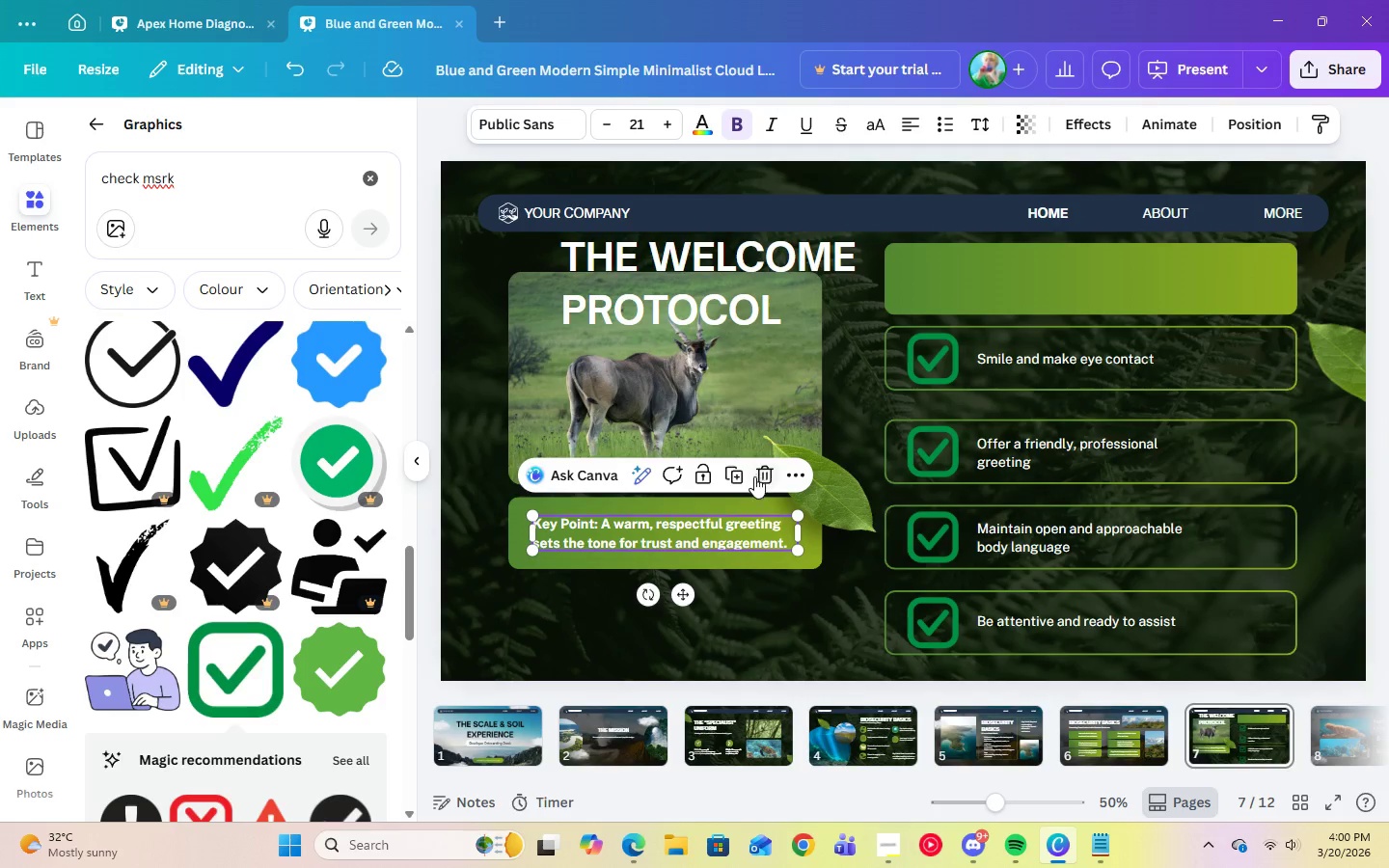 
left_click([728, 475])
 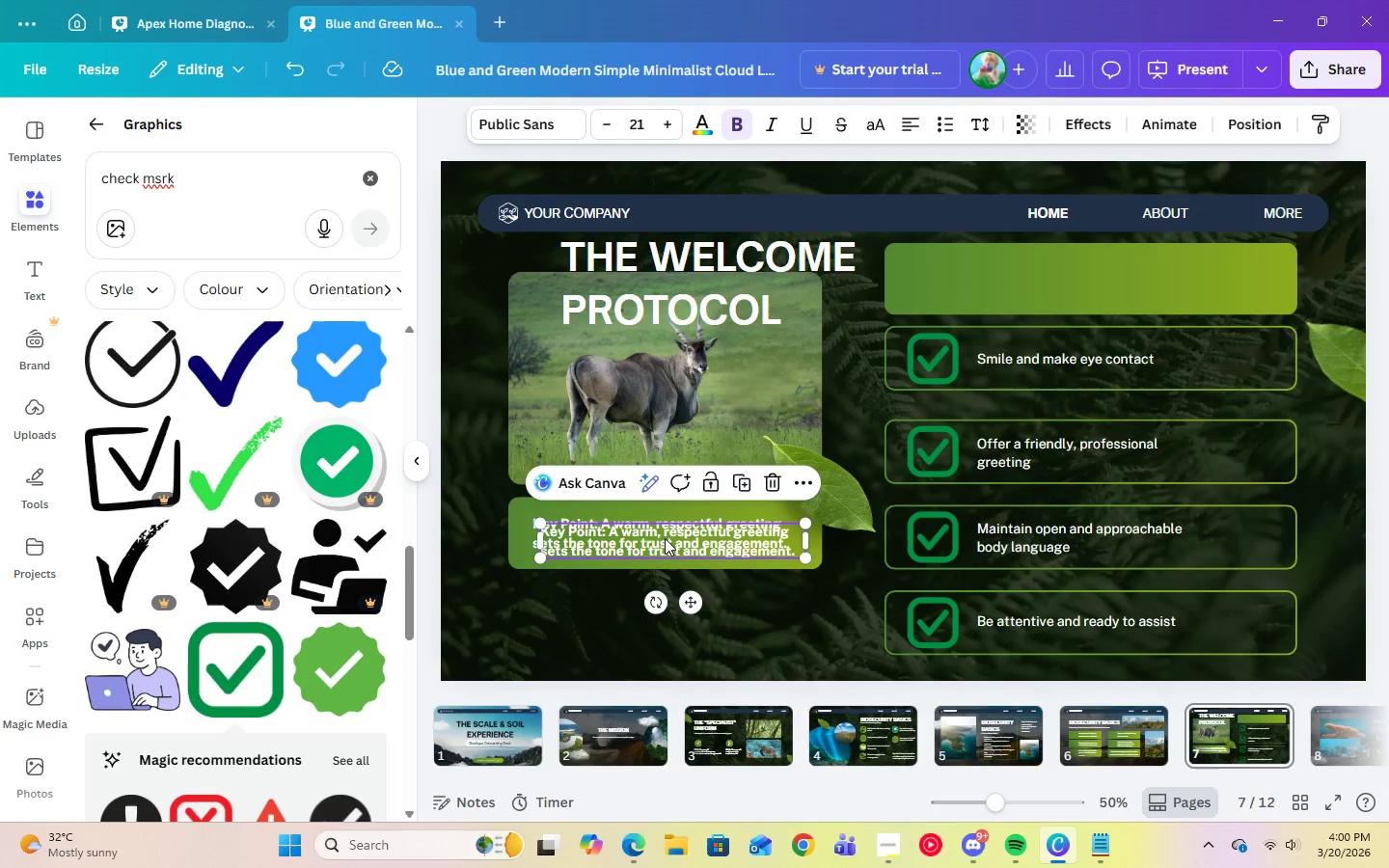 
left_click_drag(start_coordinate=[666, 541], to_coordinate=[1080, 278])
 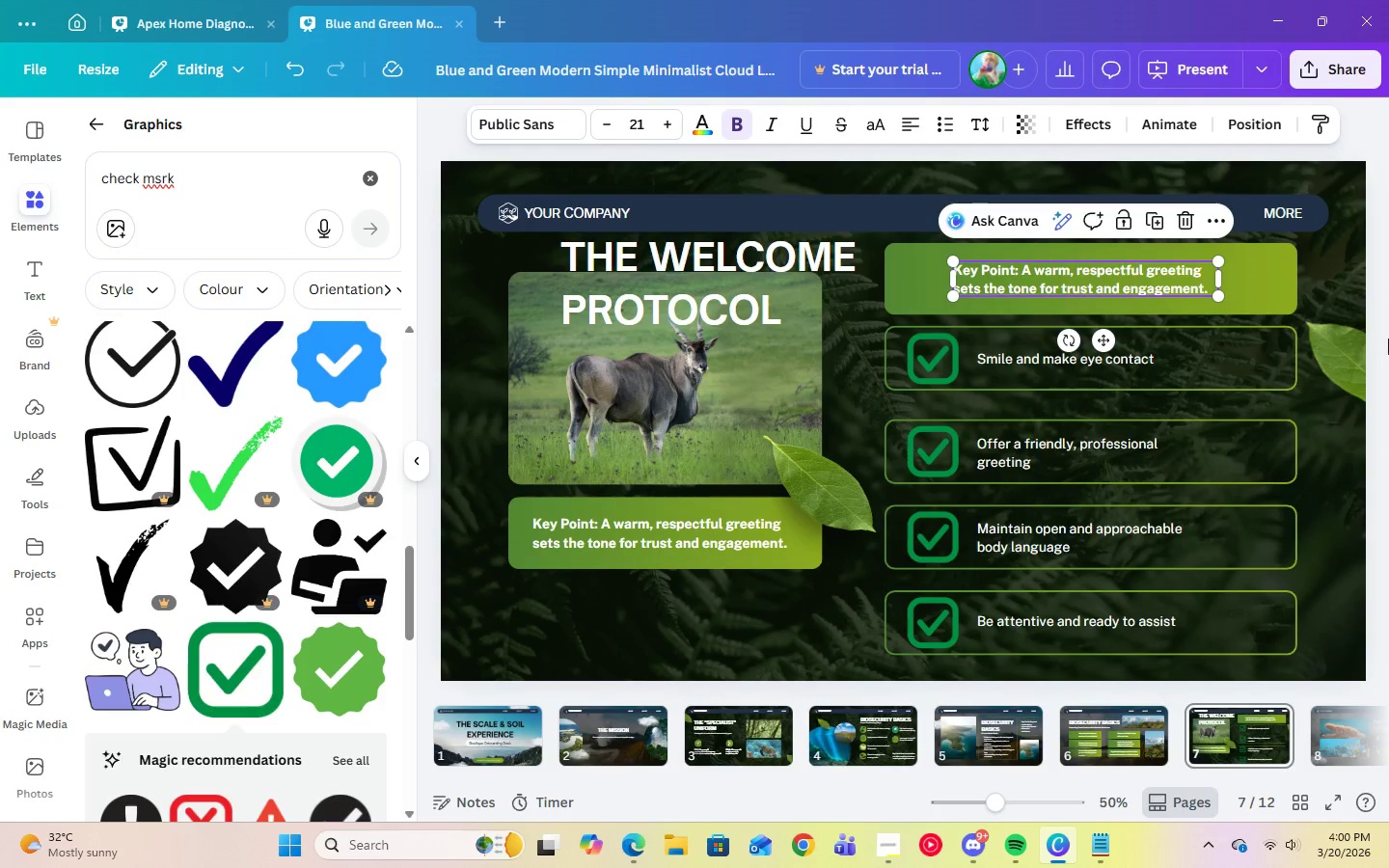 
left_click([1388, 286])
 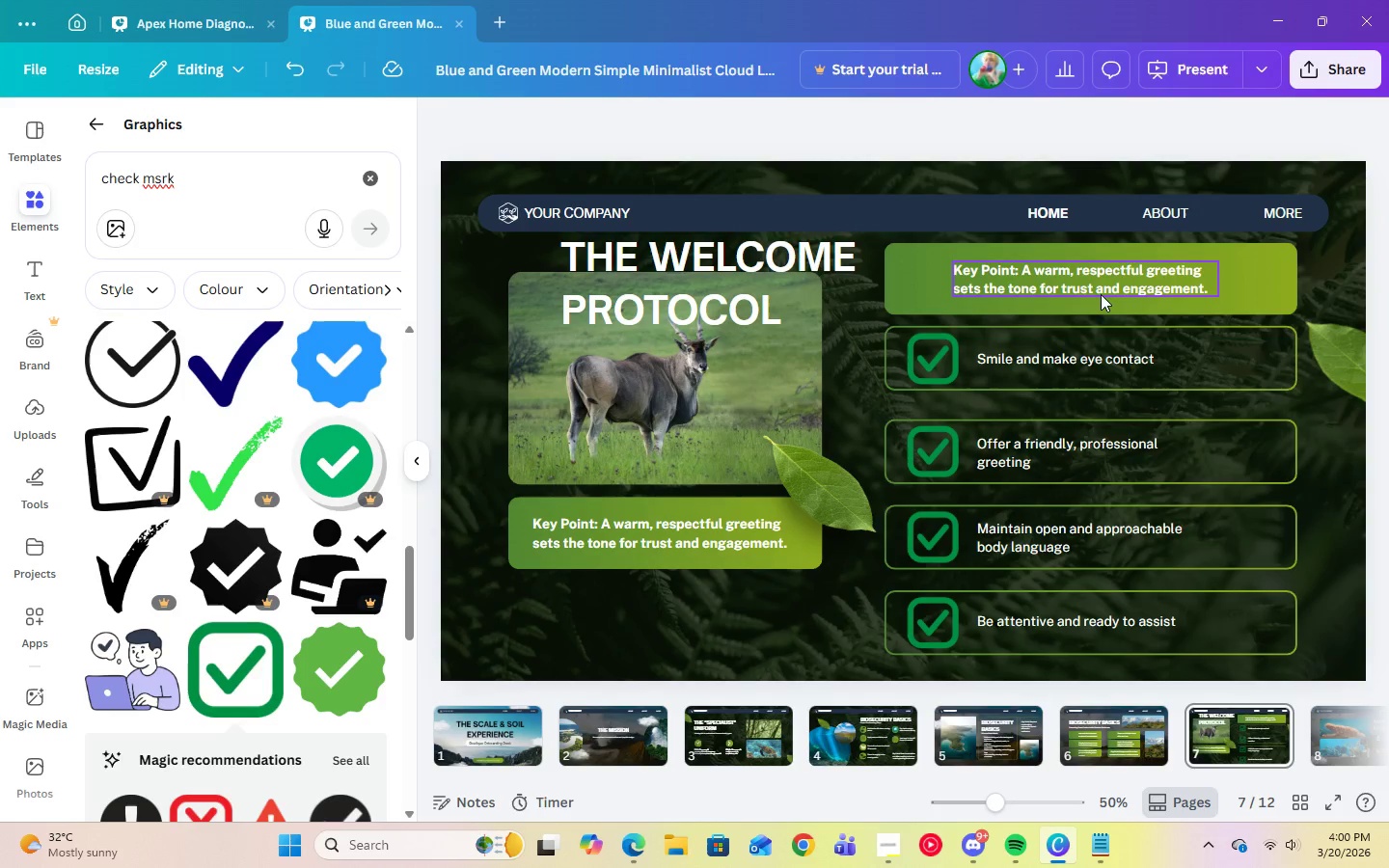 
left_click([1086, 281])
 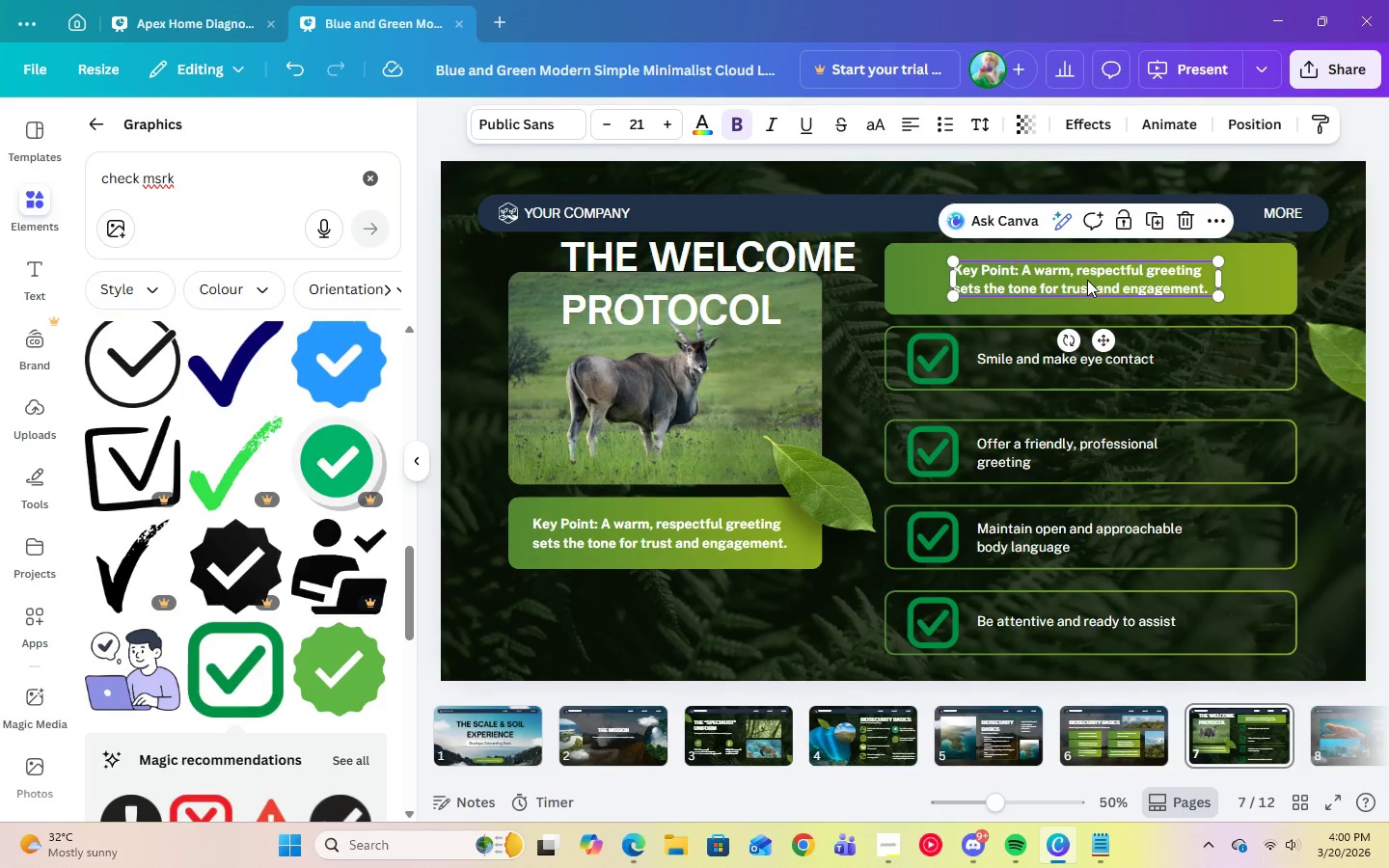 
left_click_drag(start_coordinate=[1086, 280], to_coordinate=[1097, 279])
 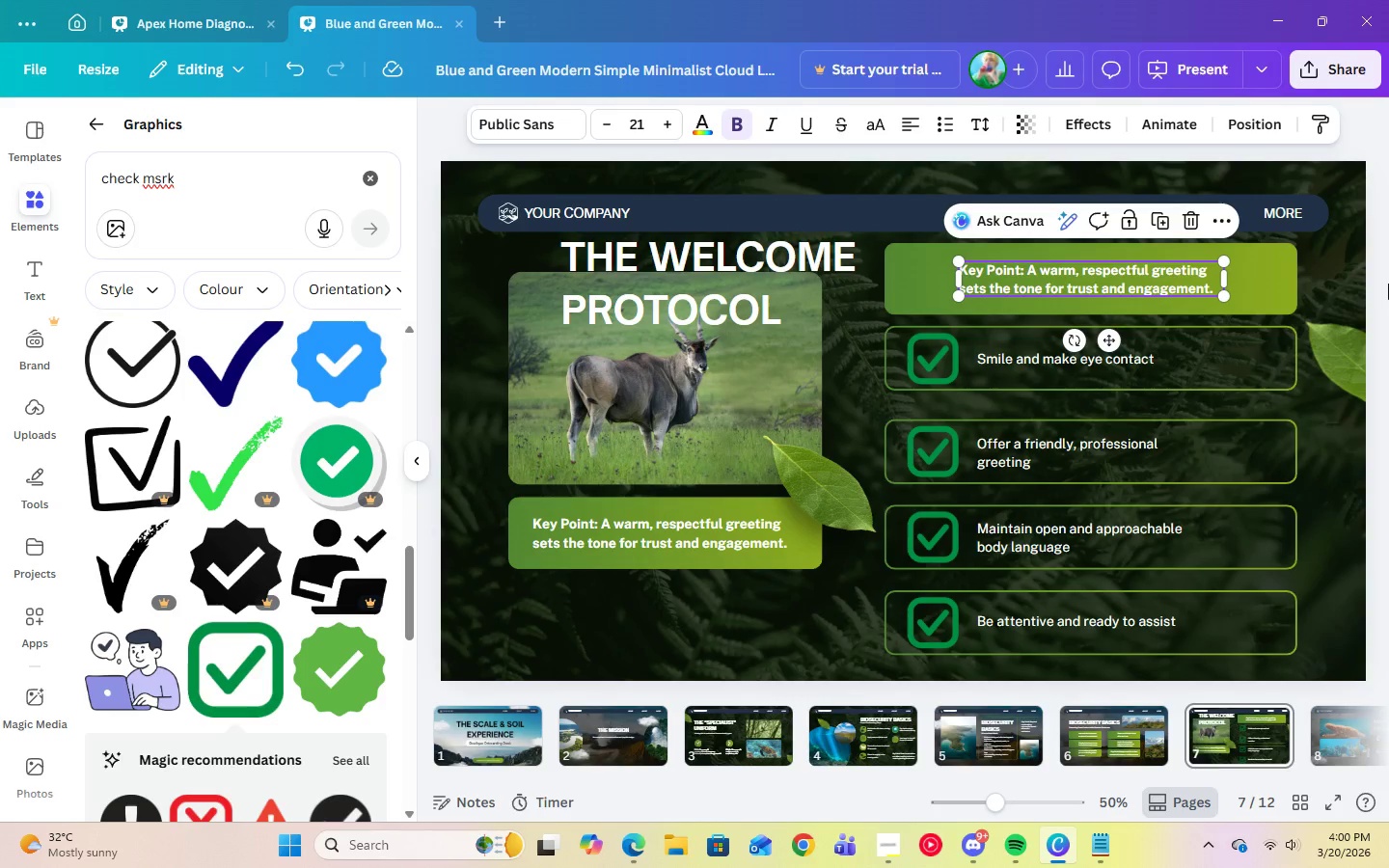 
left_click([1388, 284])
 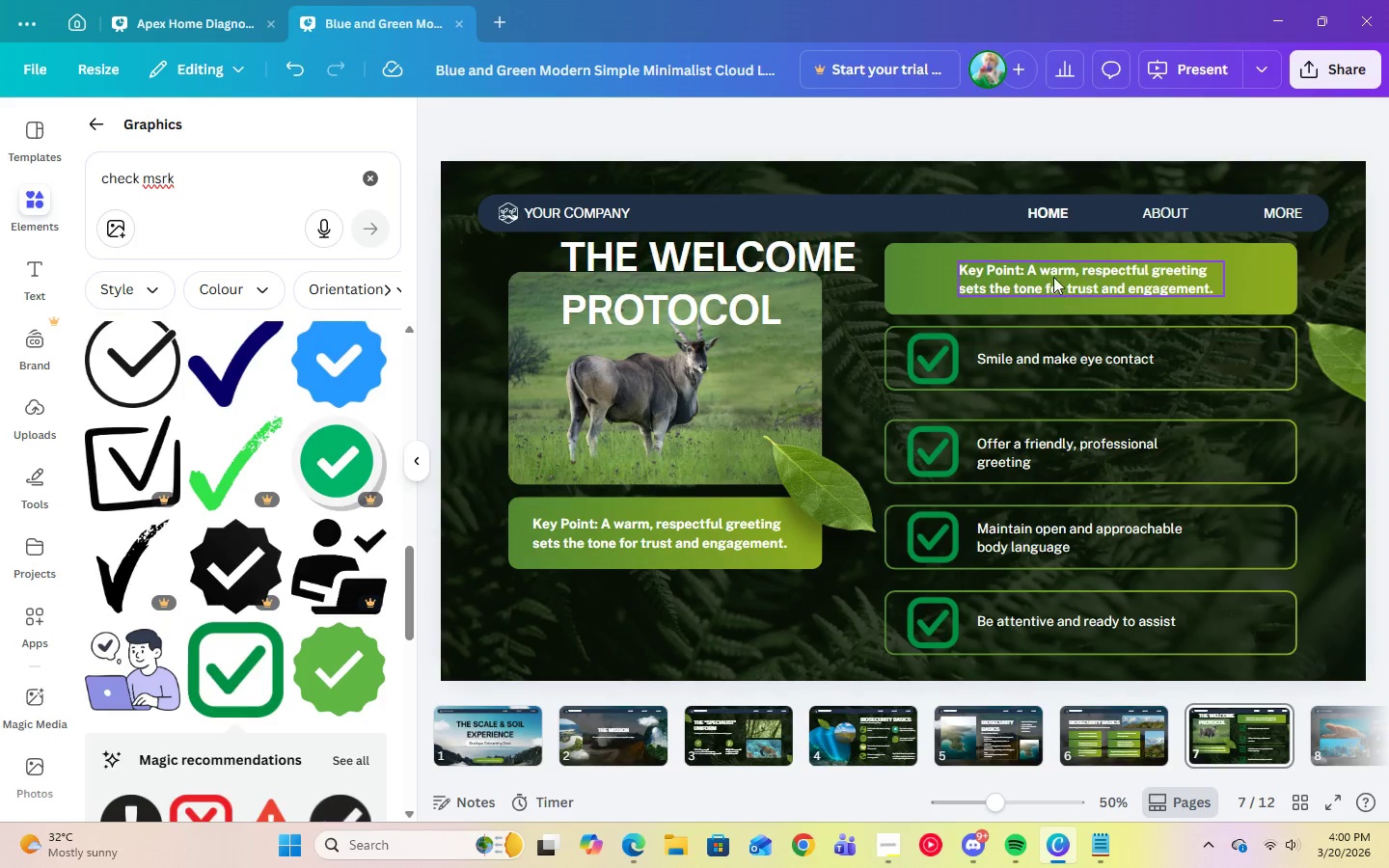 
left_click([1064, 280])
 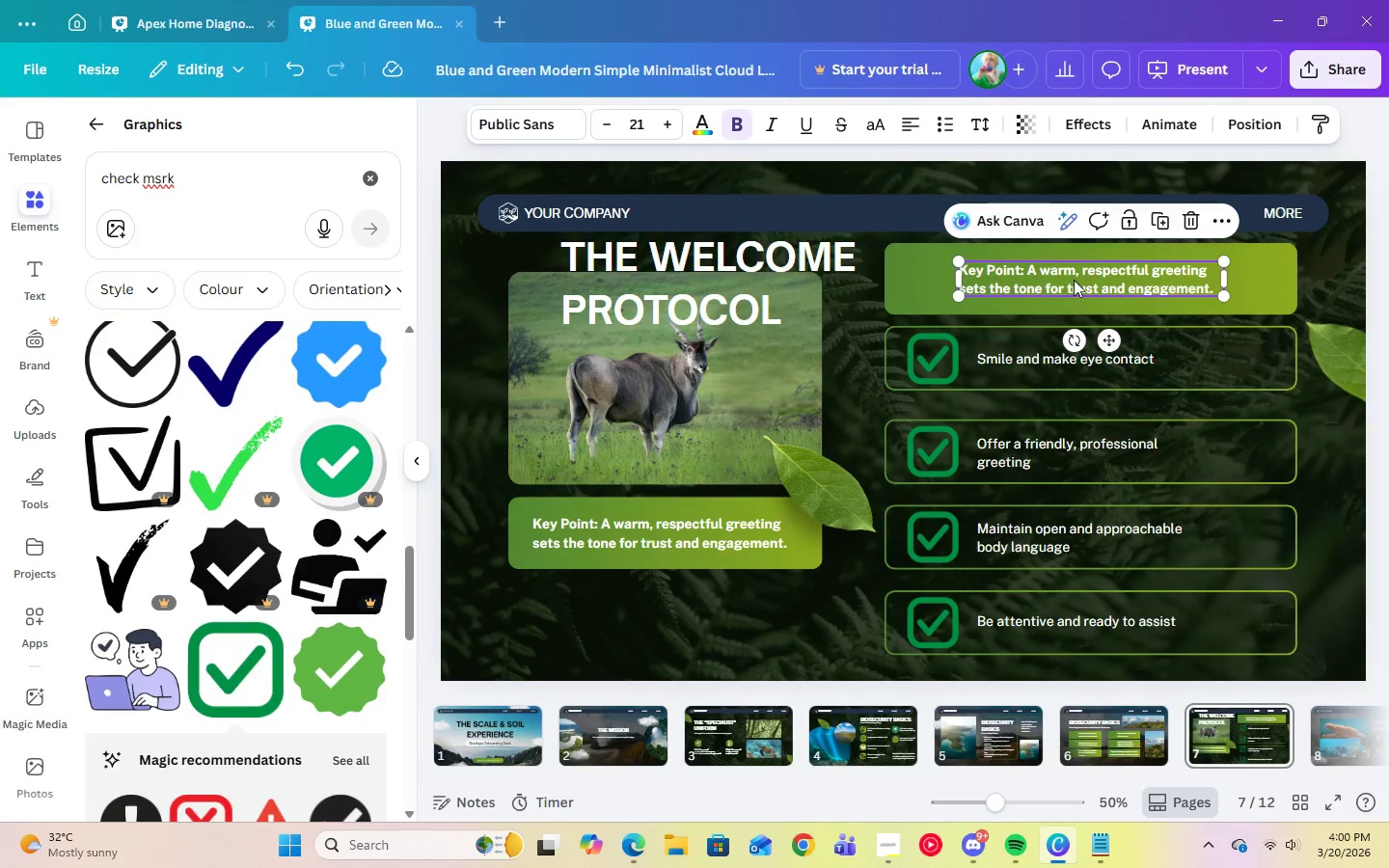 
left_click_drag(start_coordinate=[1074, 280], to_coordinate=[1078, 280])
 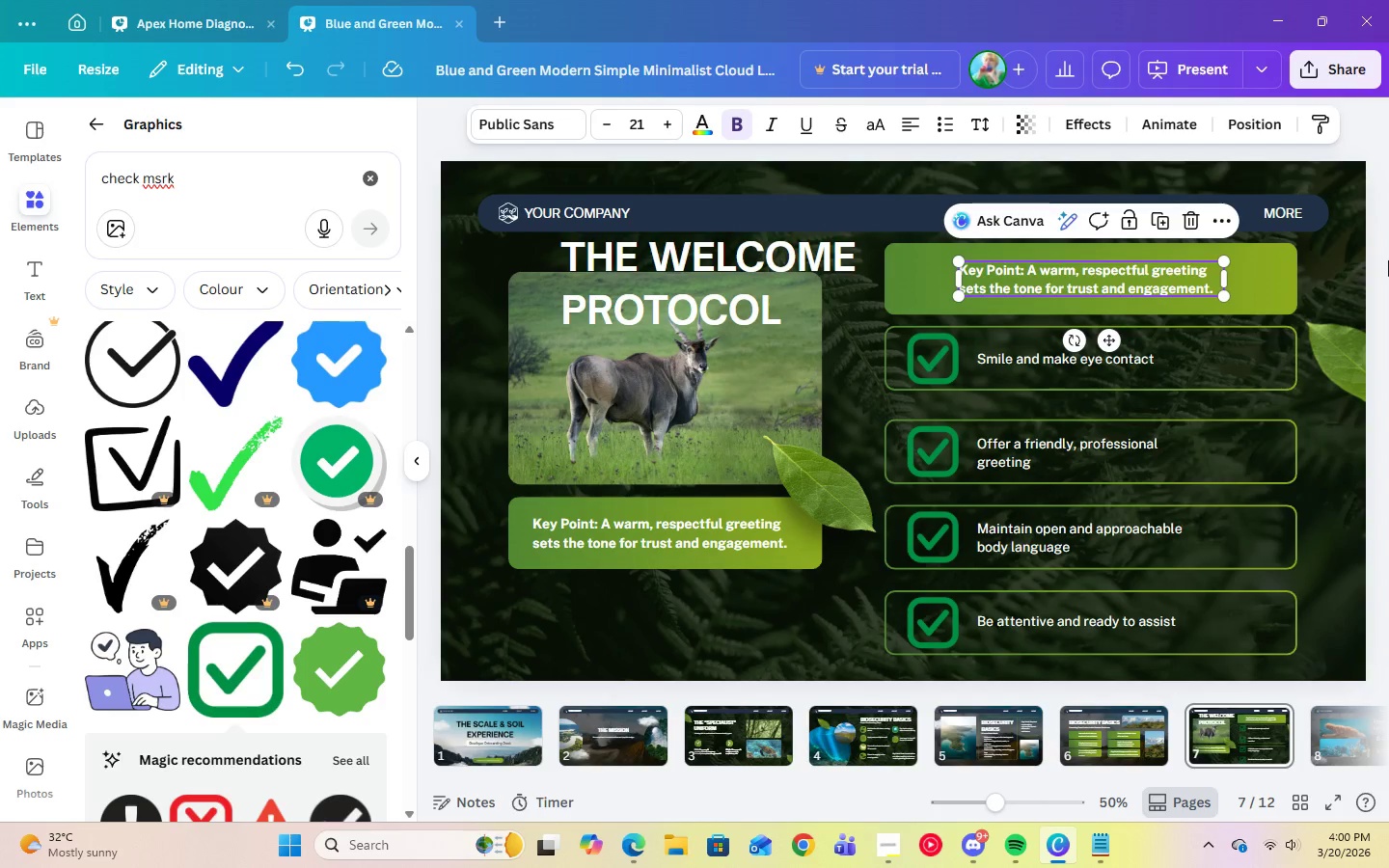 
left_click([1388, 260])
 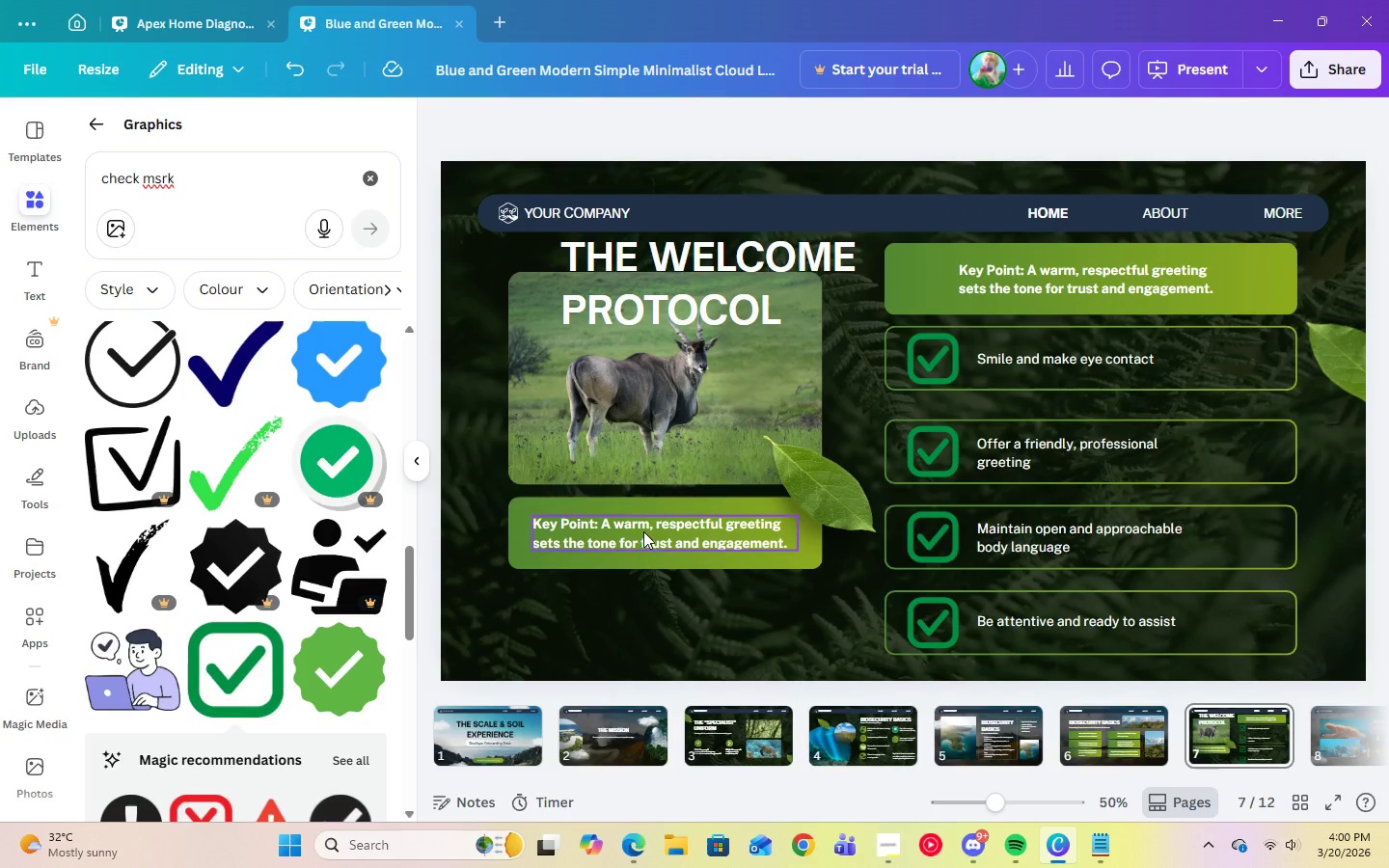 
left_click([643, 531])
 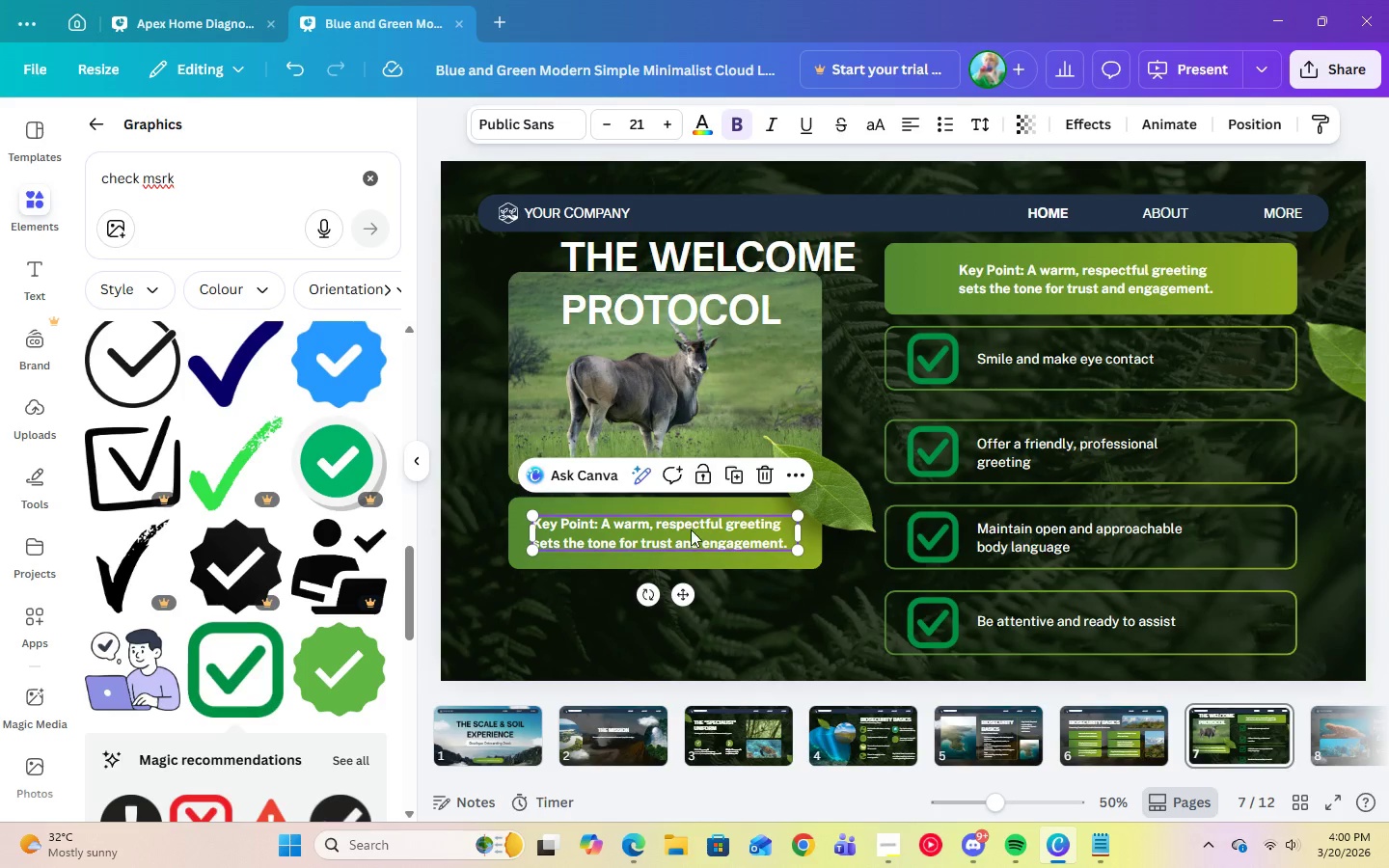 
left_click([697, 559])
 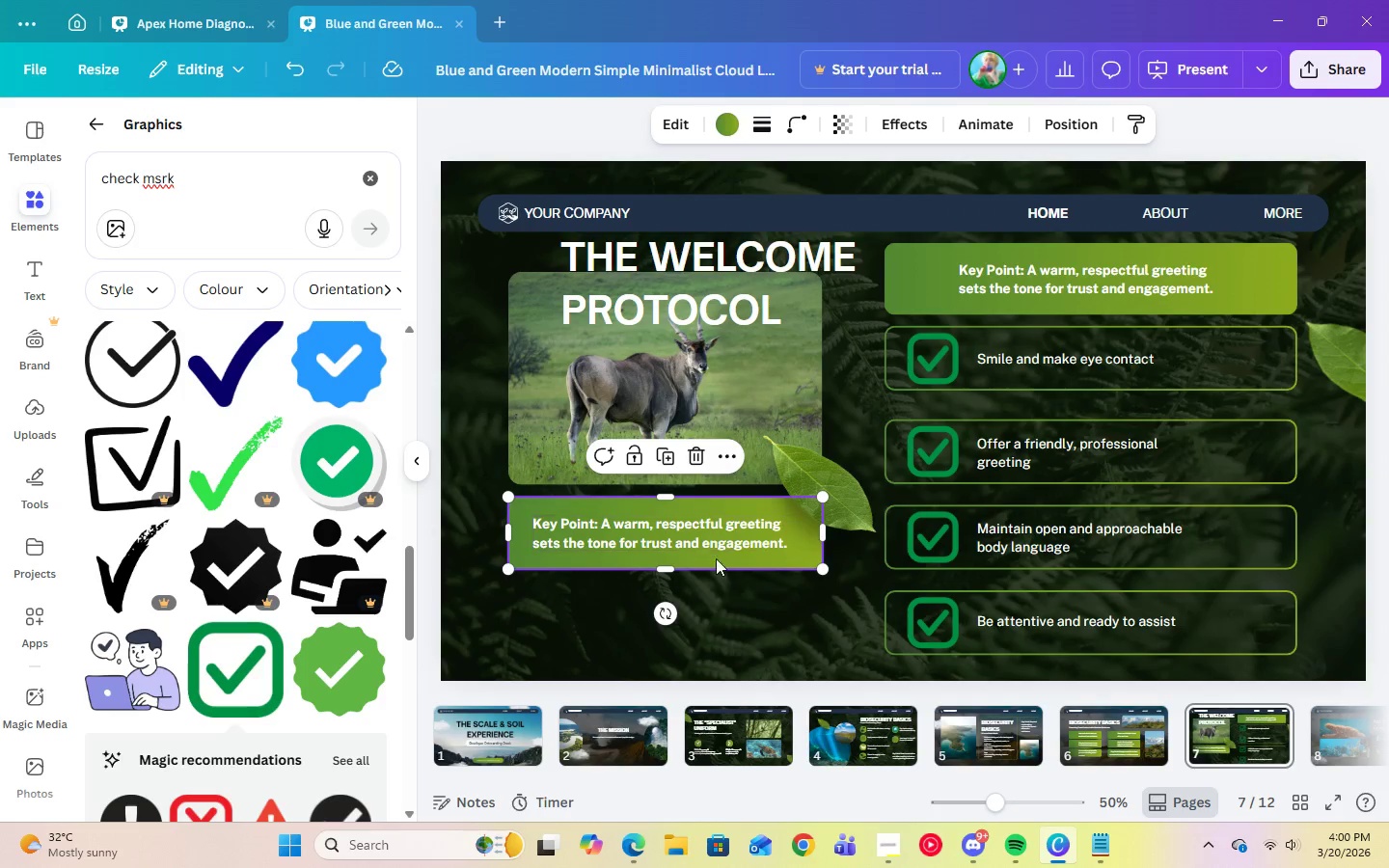 
left_click([698, 455])
 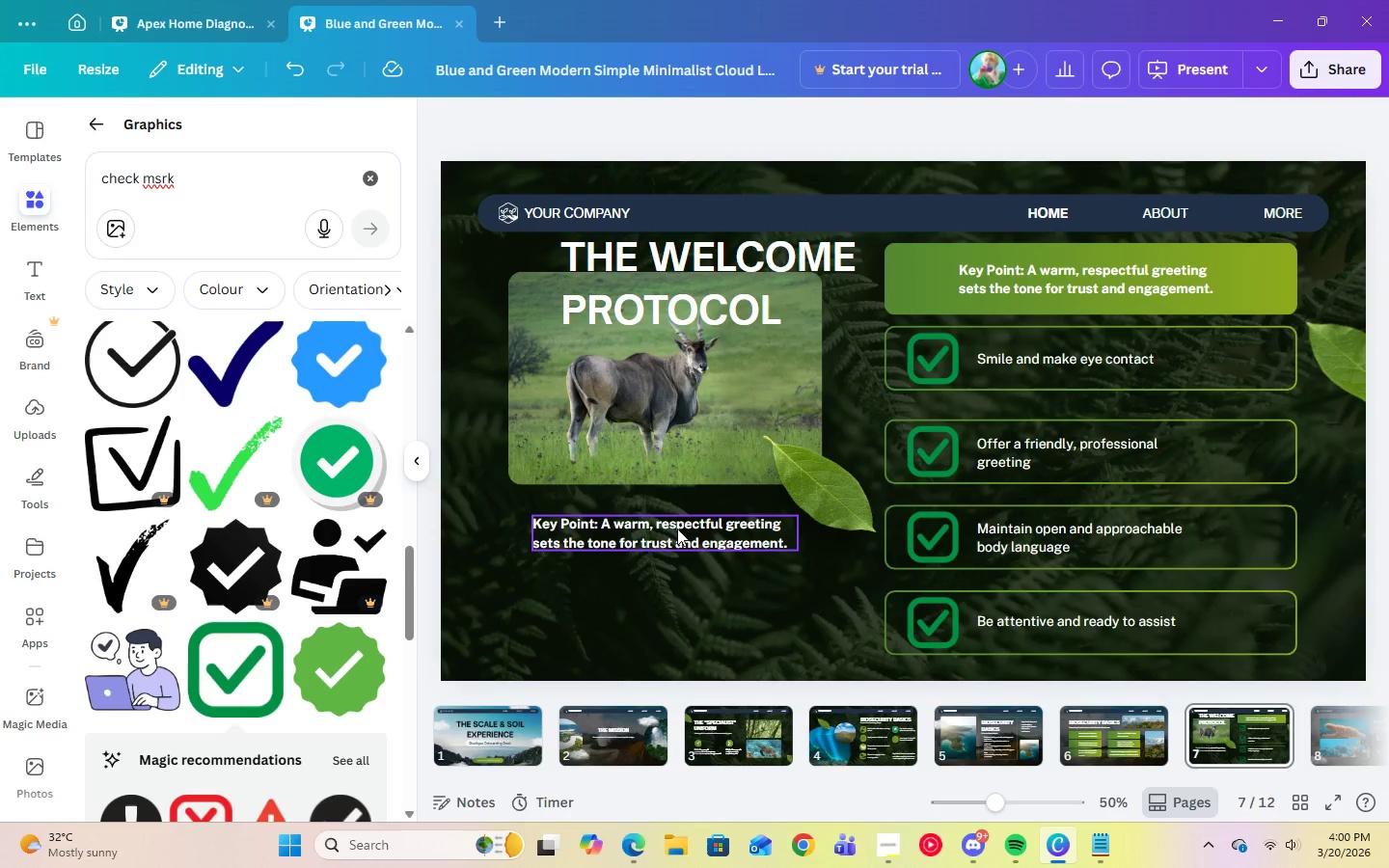 
left_click([675, 533])
 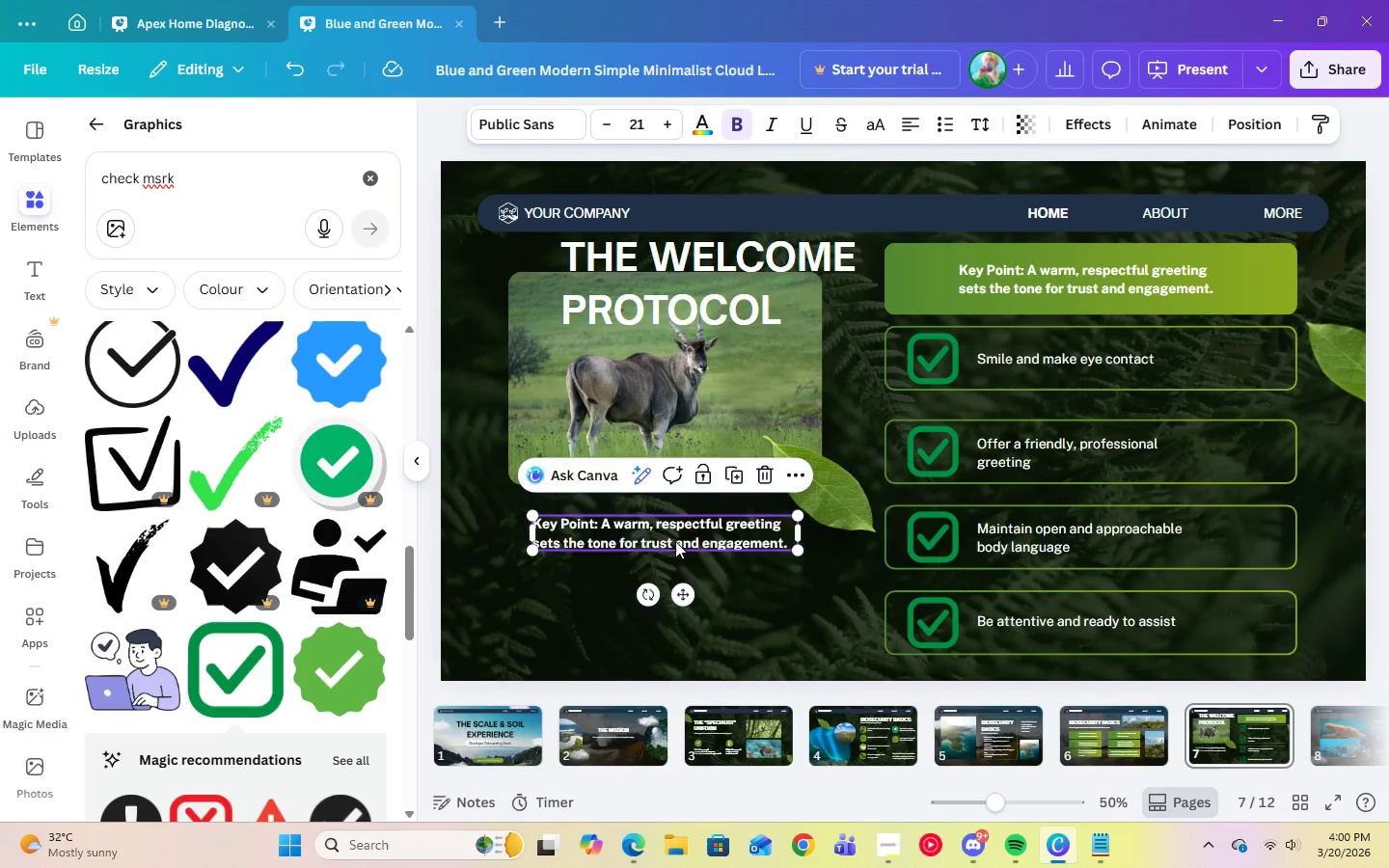 
left_click_drag(start_coordinate=[675, 533], to_coordinate=[684, 631])
 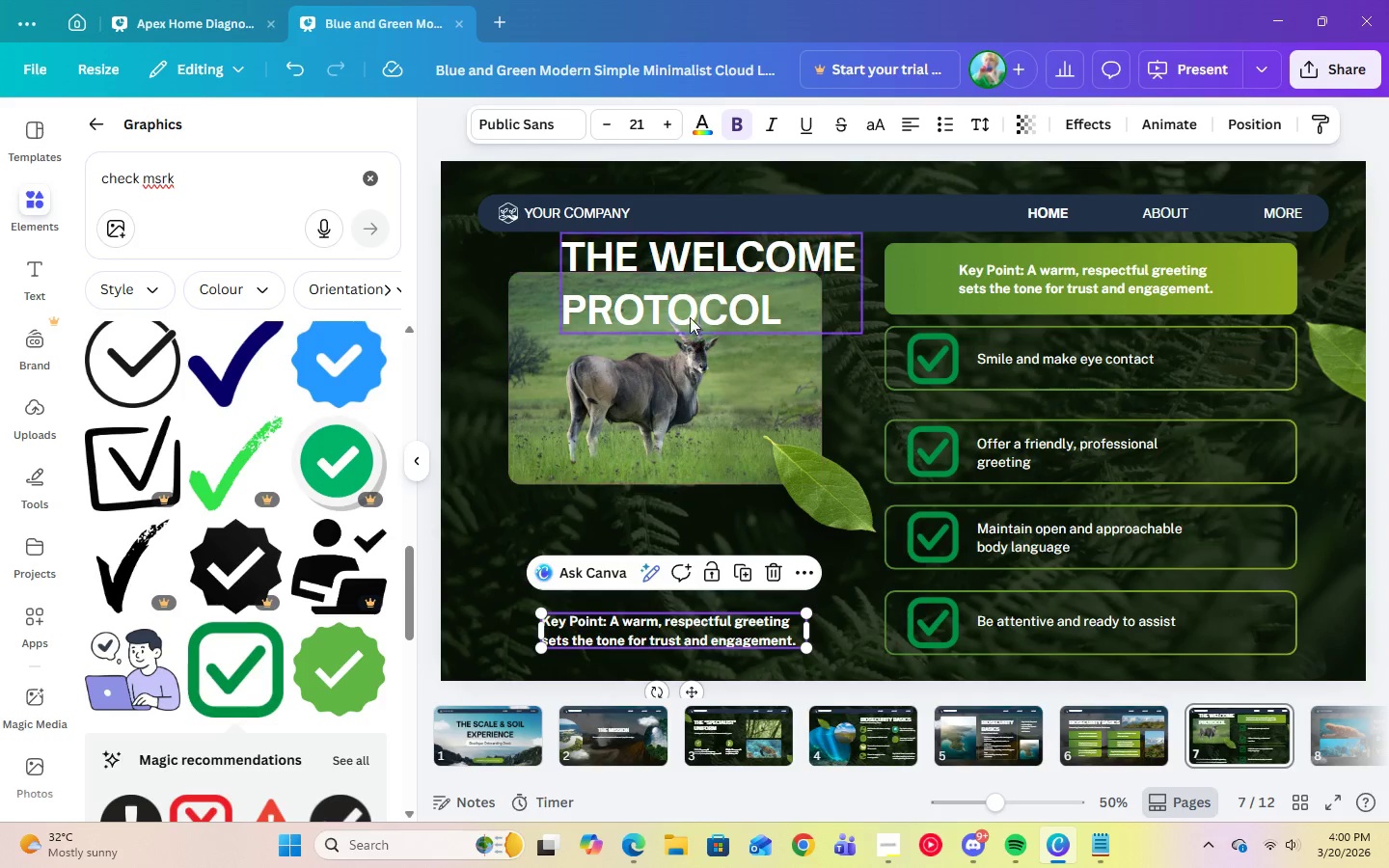 
left_click([690, 310])
 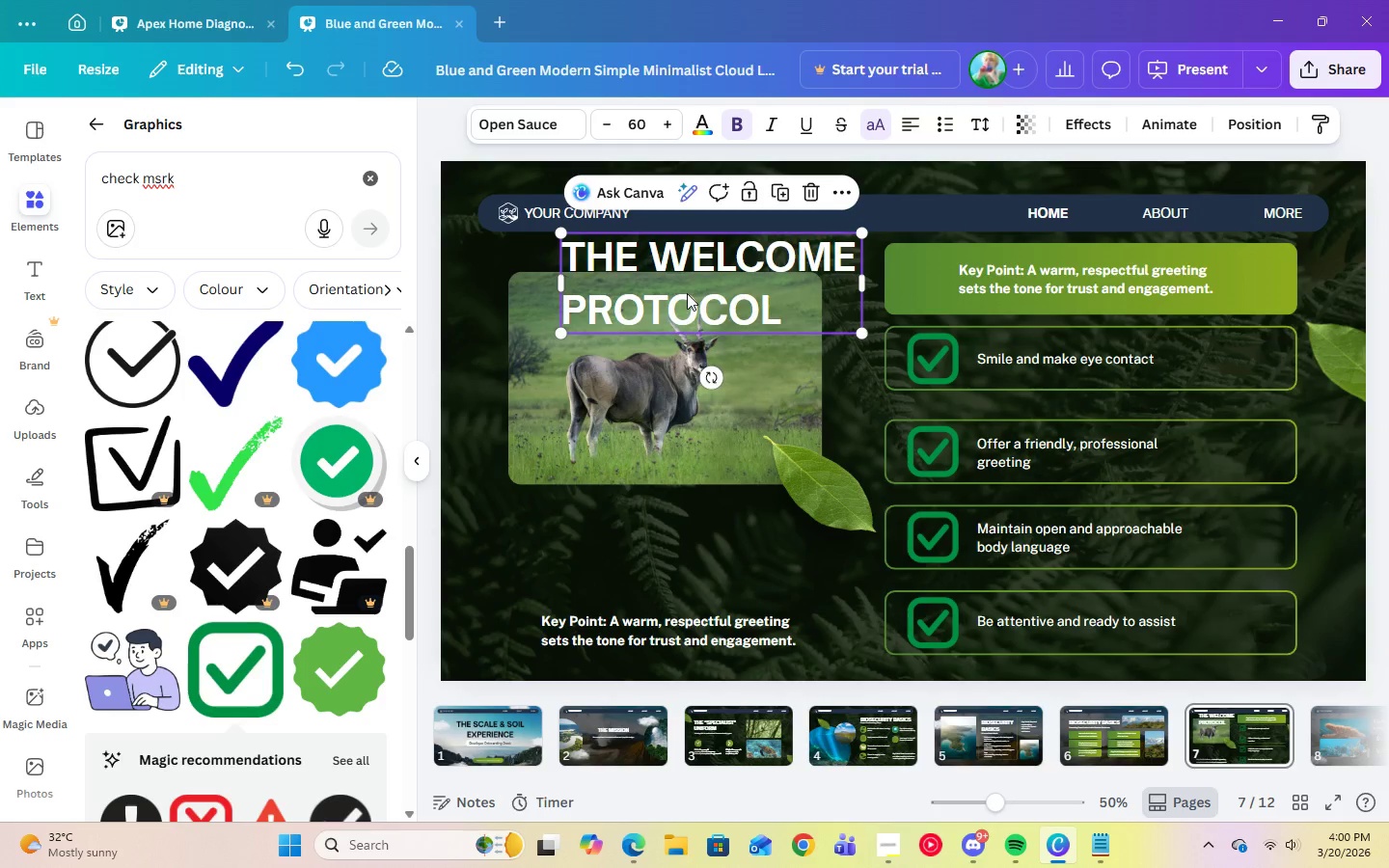 
left_click_drag(start_coordinate=[687, 293], to_coordinate=[631, 556])
 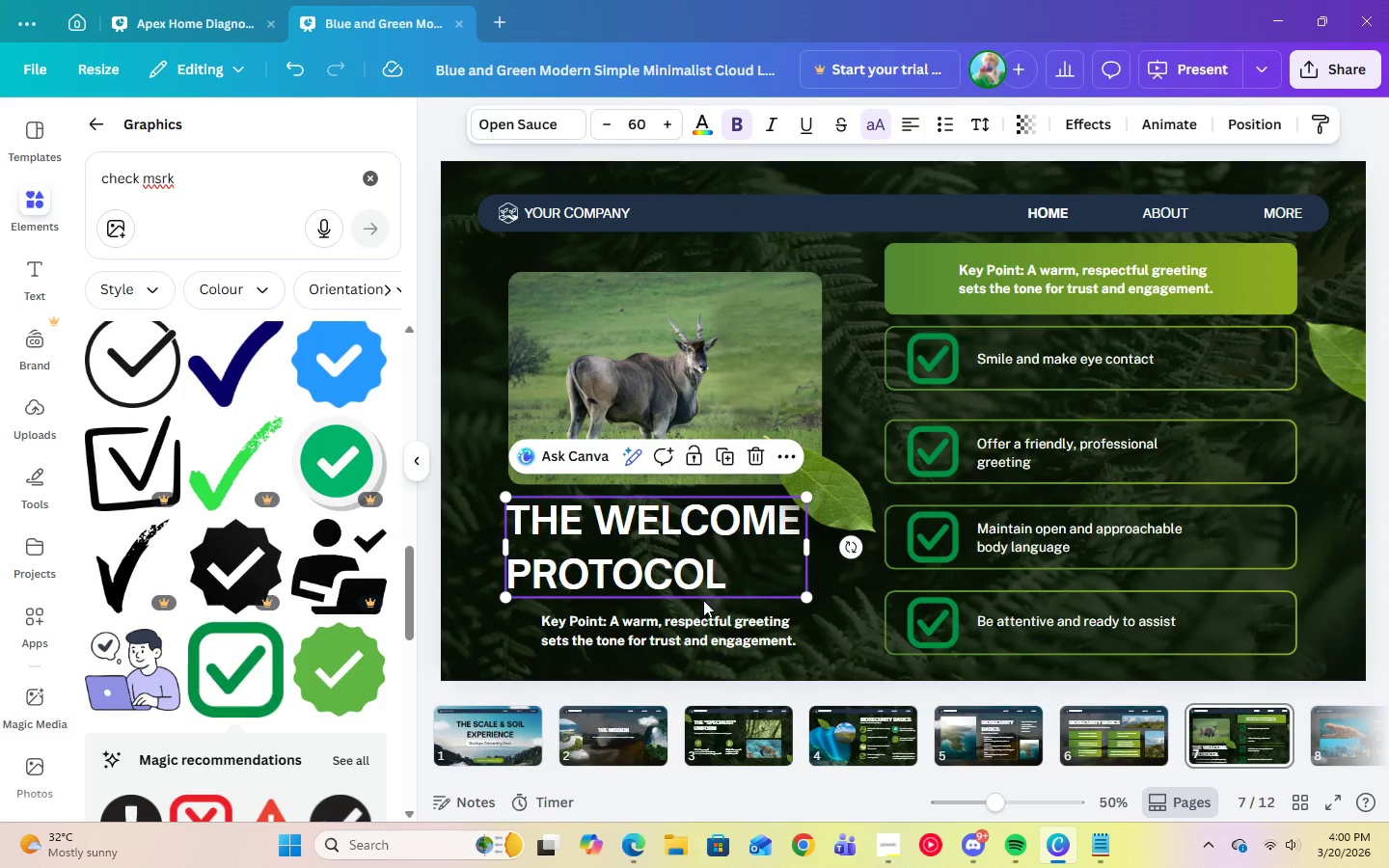 
left_click_drag(start_coordinate=[689, 630], to_coordinate=[660, 649])
 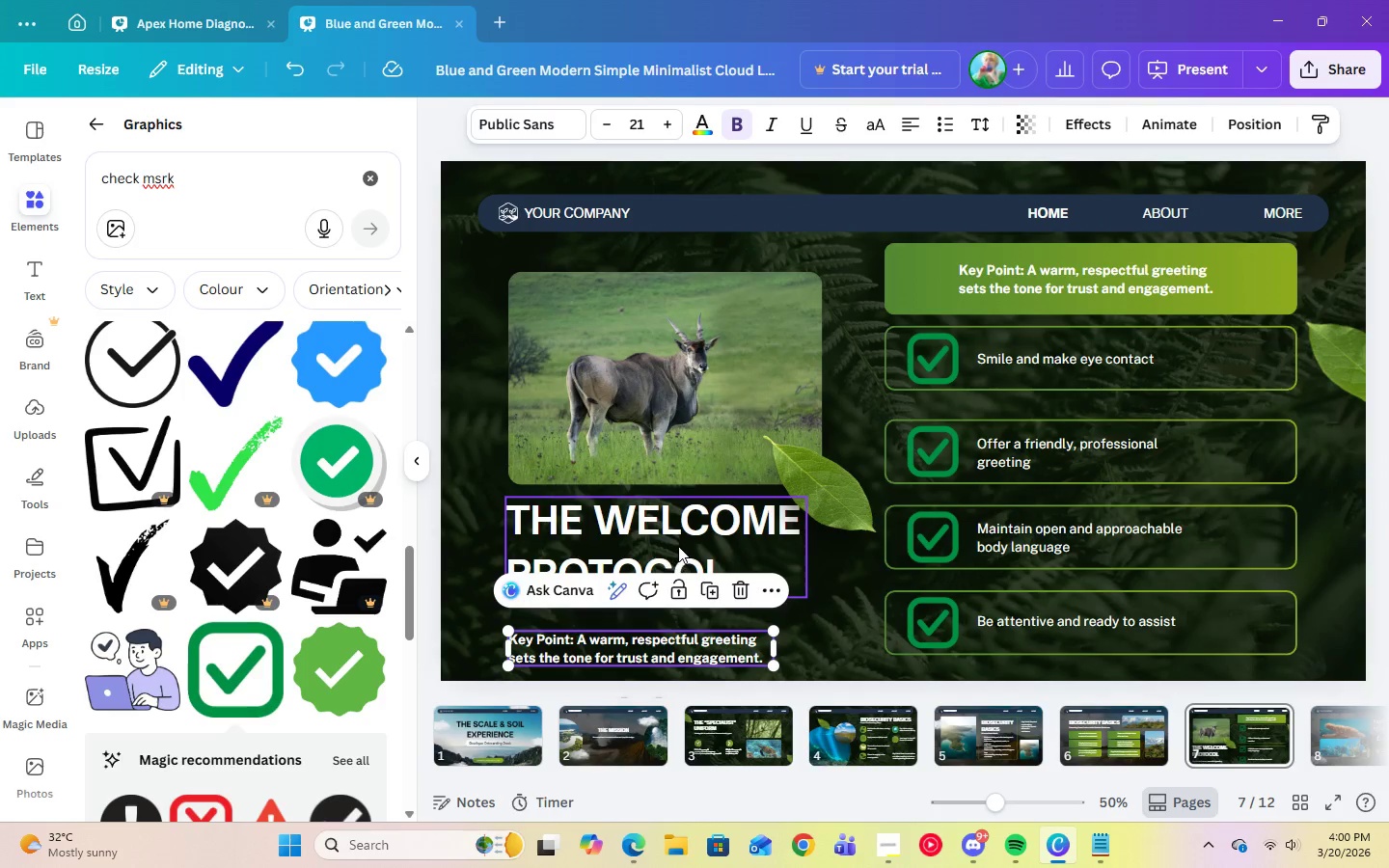 
left_click_drag(start_coordinate=[678, 546], to_coordinate=[684, 546])
 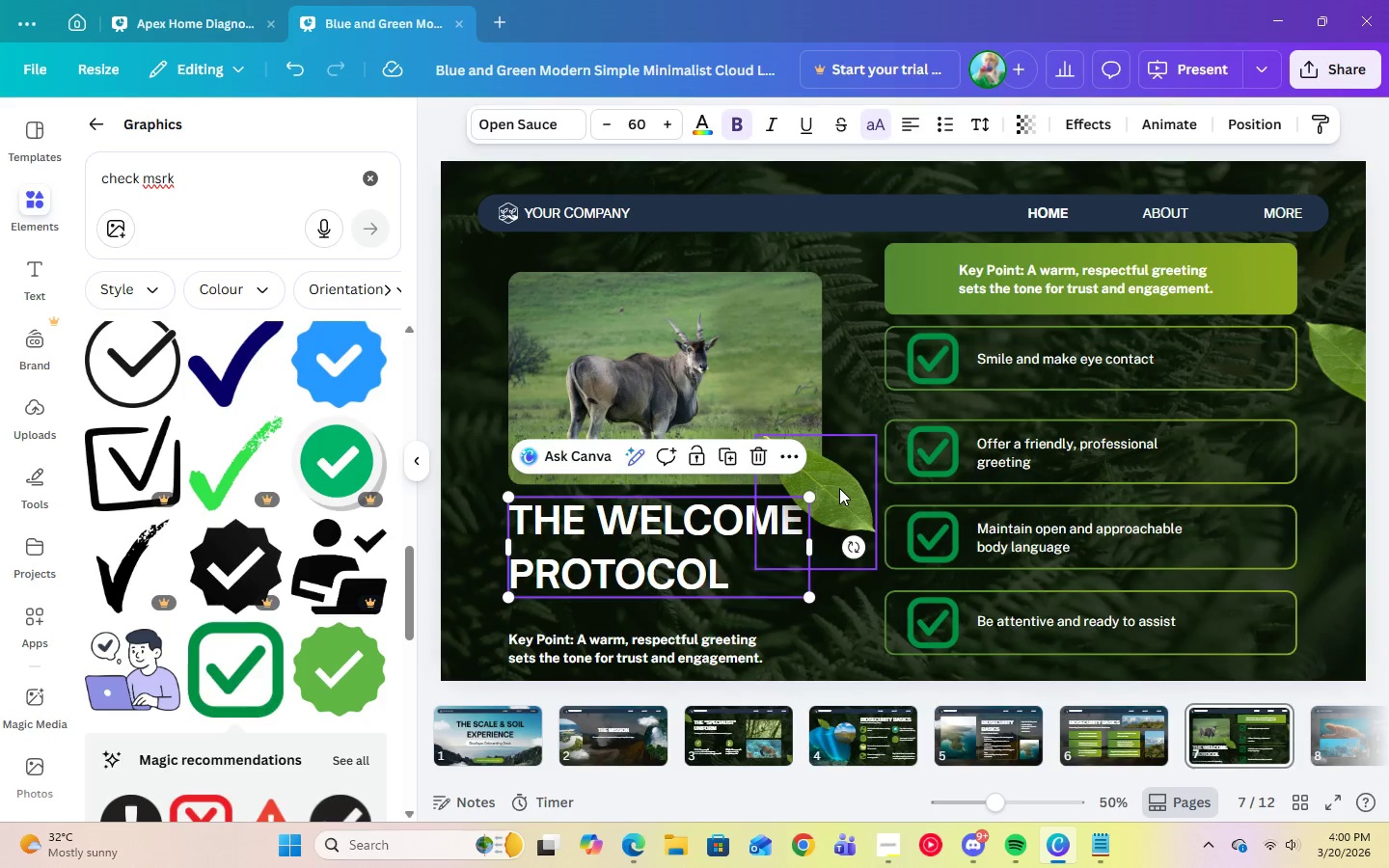 
left_click([839, 488])
 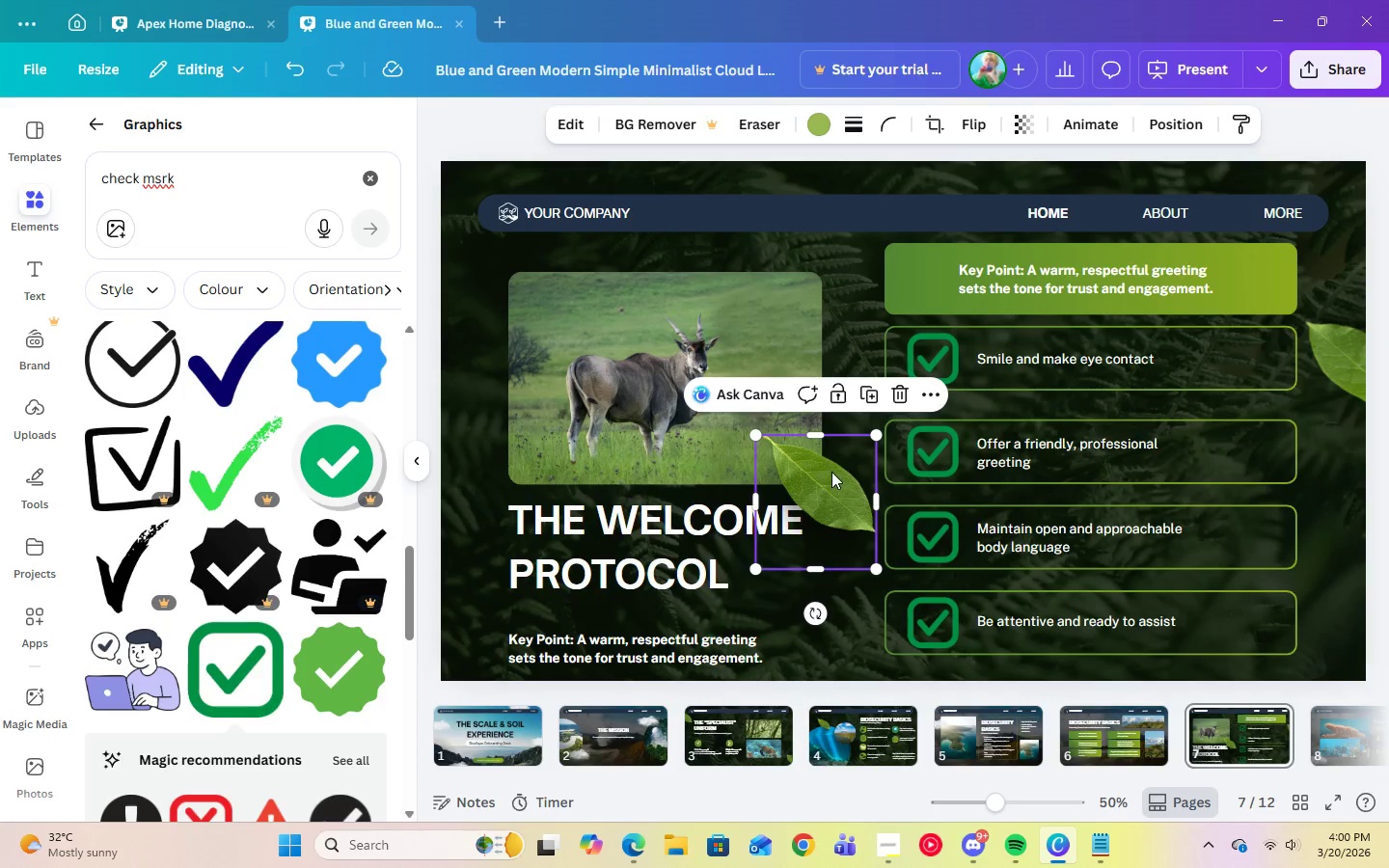 
left_click_drag(start_coordinate=[831, 473], to_coordinate=[832, 463])
 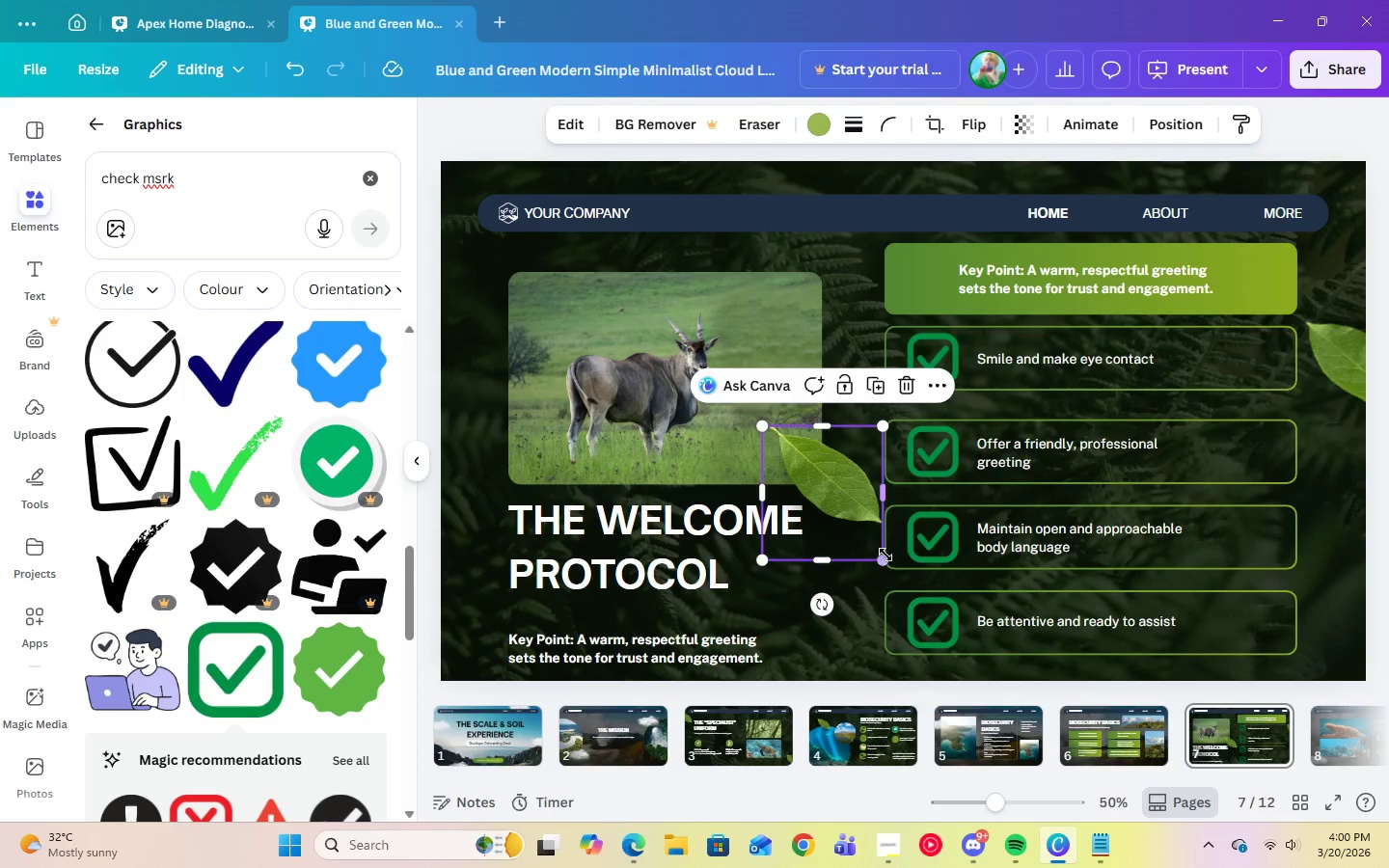 
left_click_drag(start_coordinate=[885, 561], to_coordinate=[860, 551])
 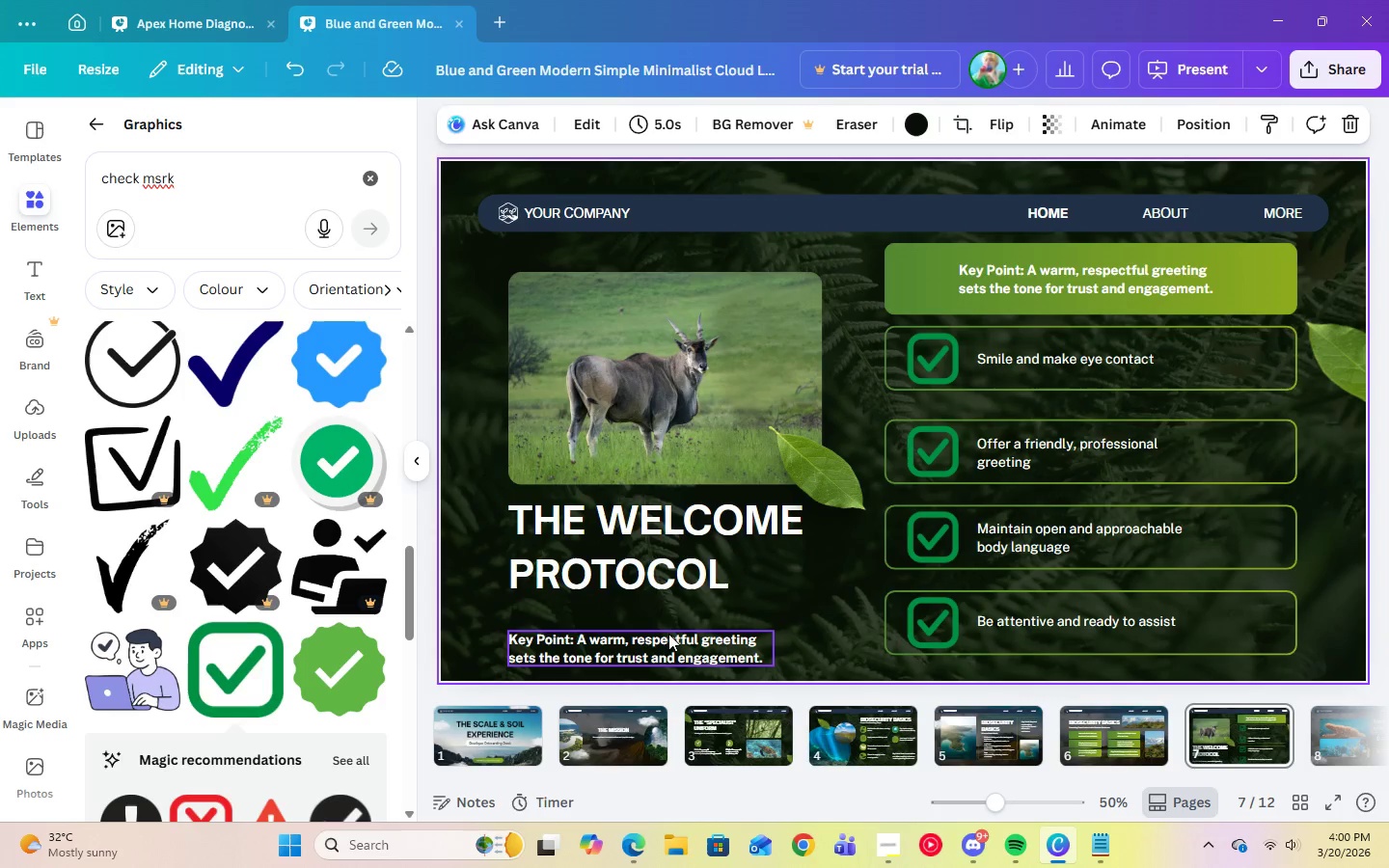 
double_click([656, 638])
 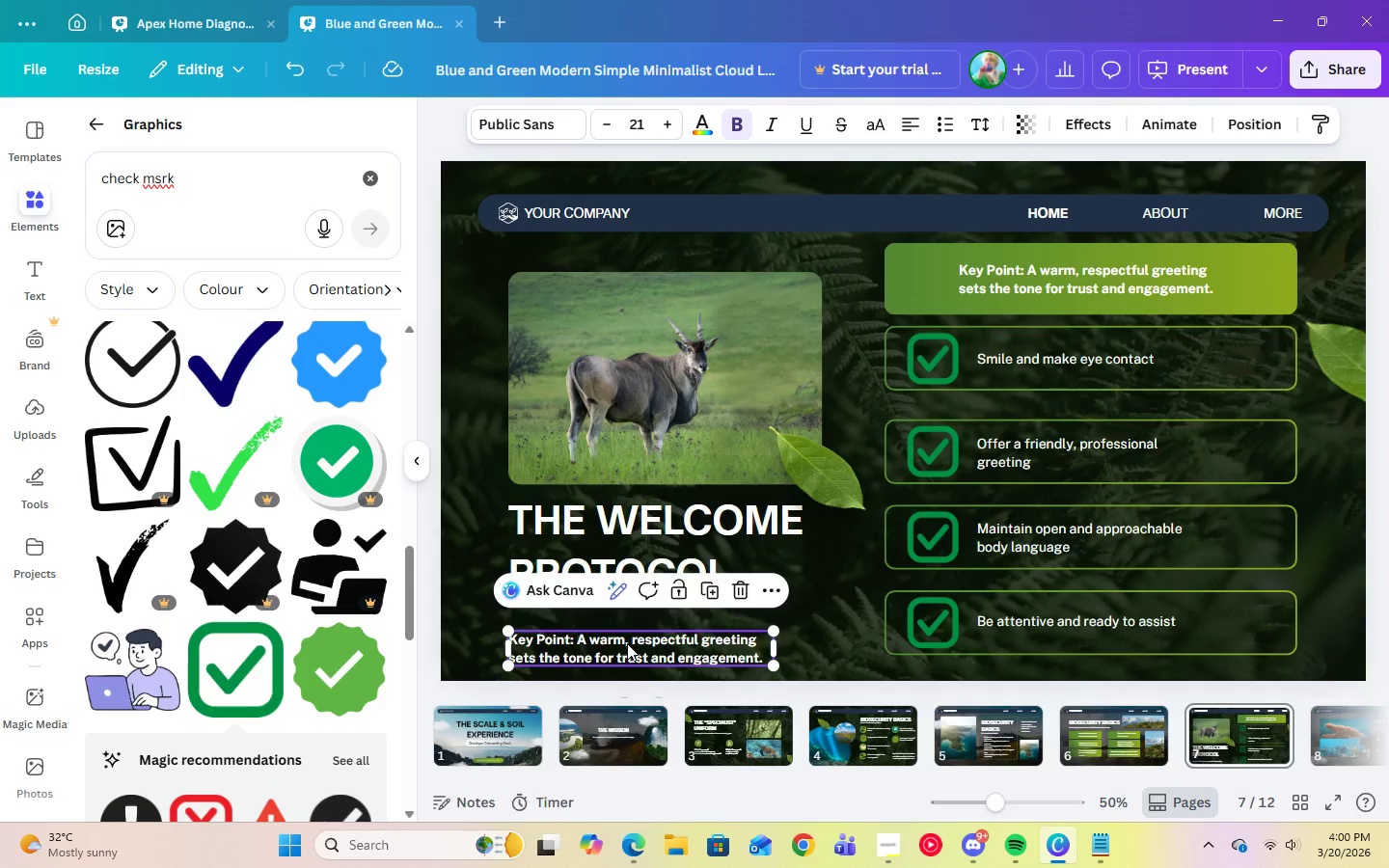 
left_click_drag(start_coordinate=[626, 645], to_coordinate=[625, 622])
 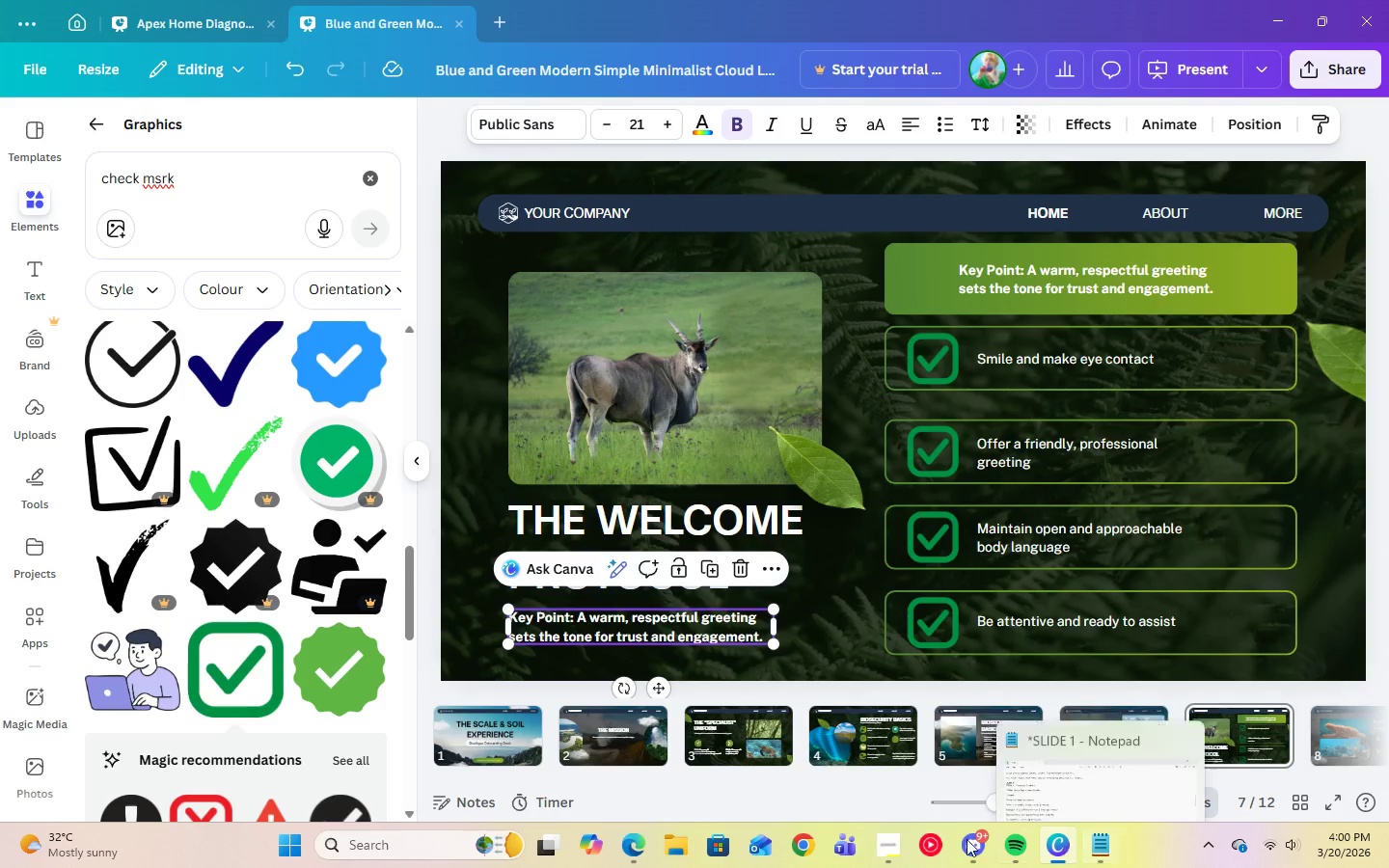 
left_click([896, 843])